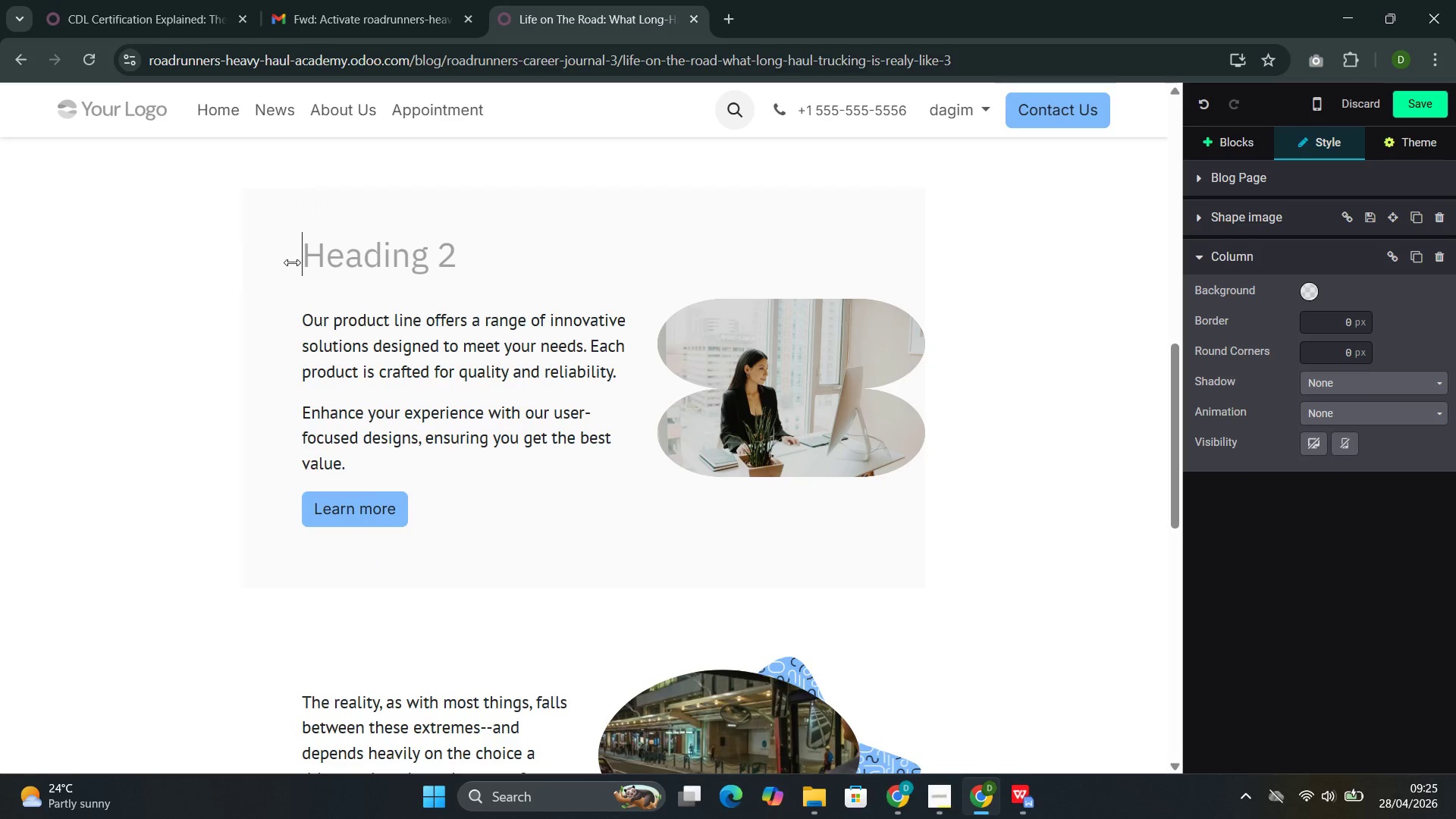 
key(Backspace)
 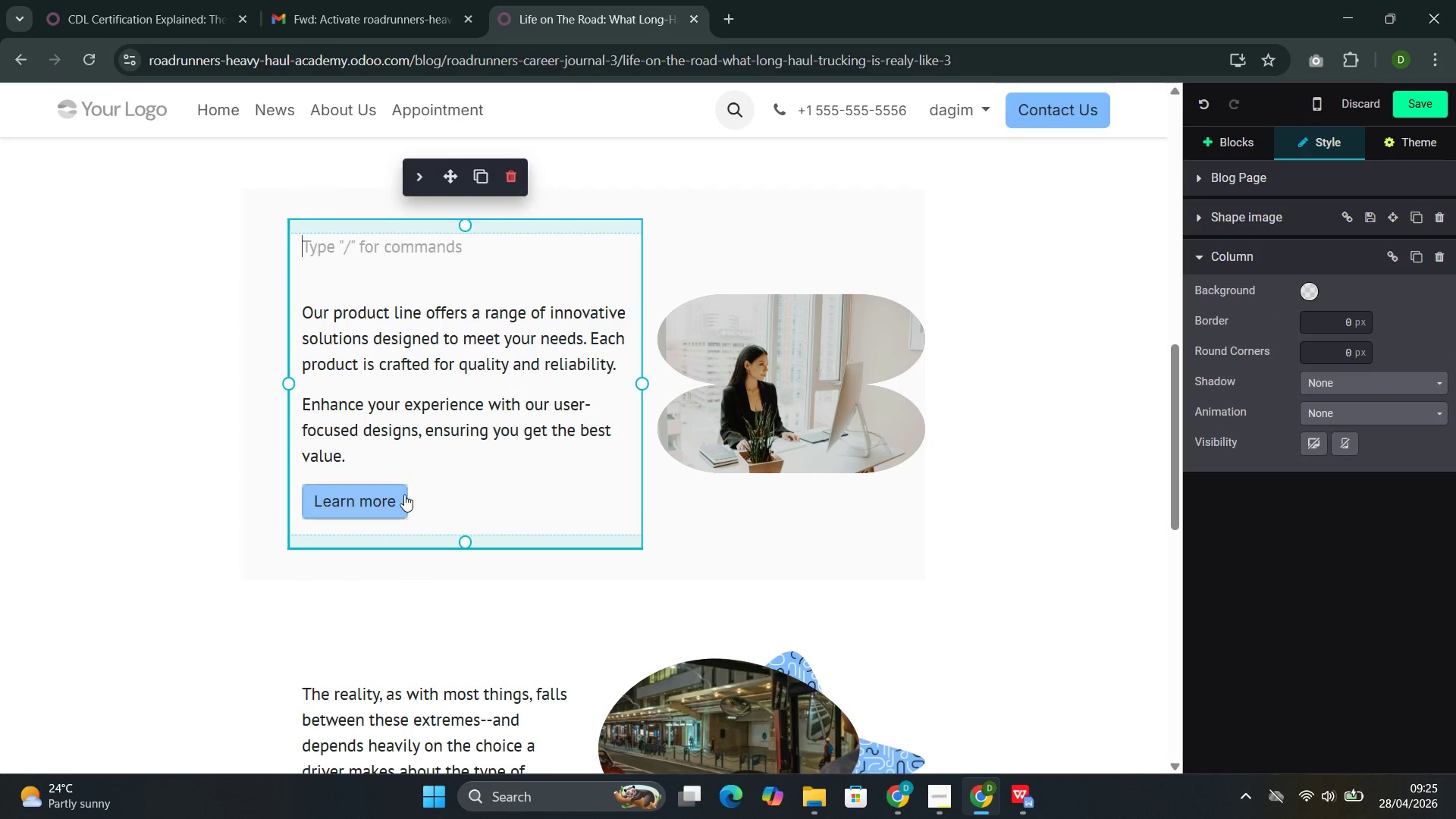 
left_click_drag(start_coordinate=[375, 503], to_coordinate=[363, 487])
 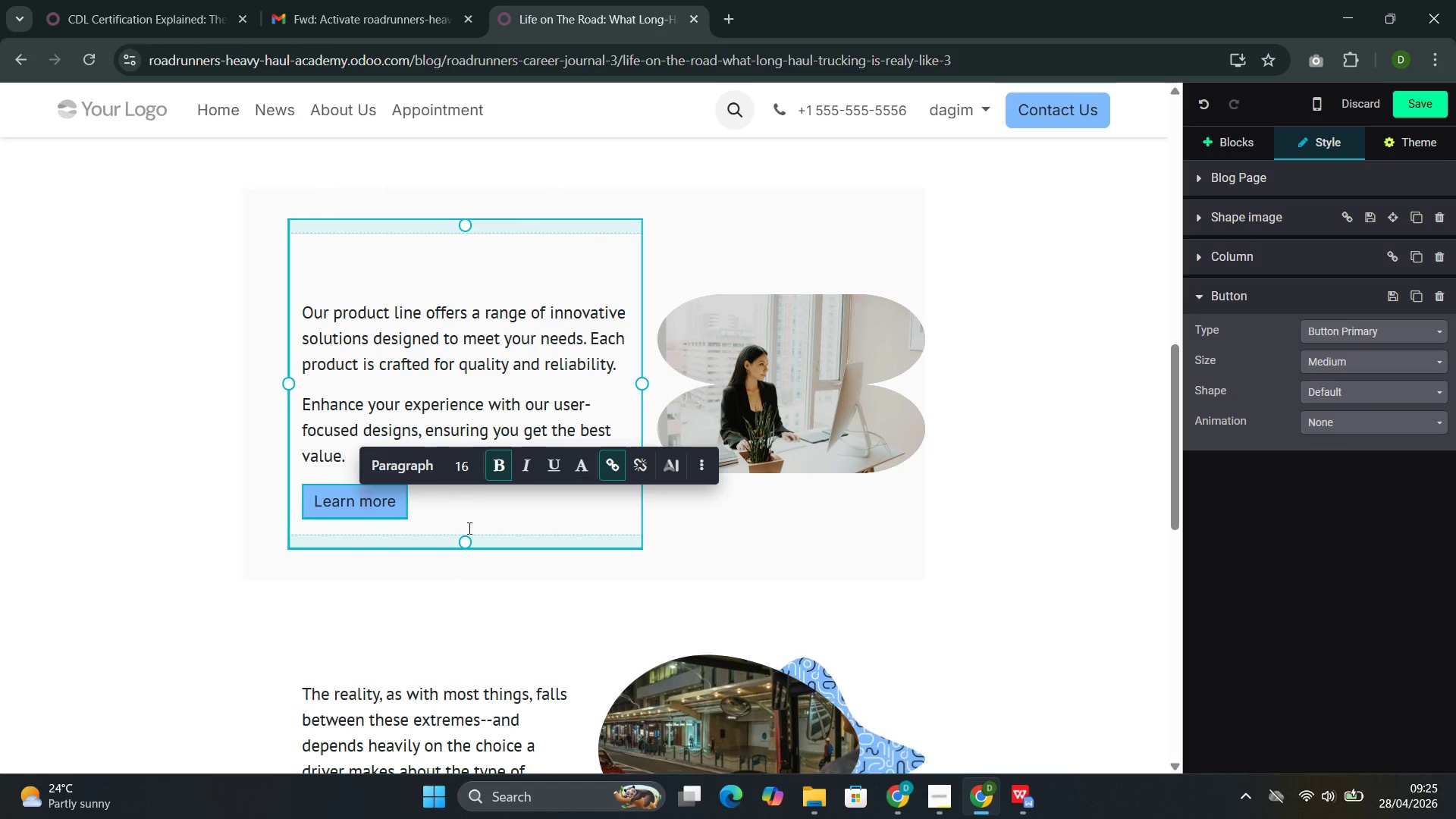 
left_click([466, 509])
 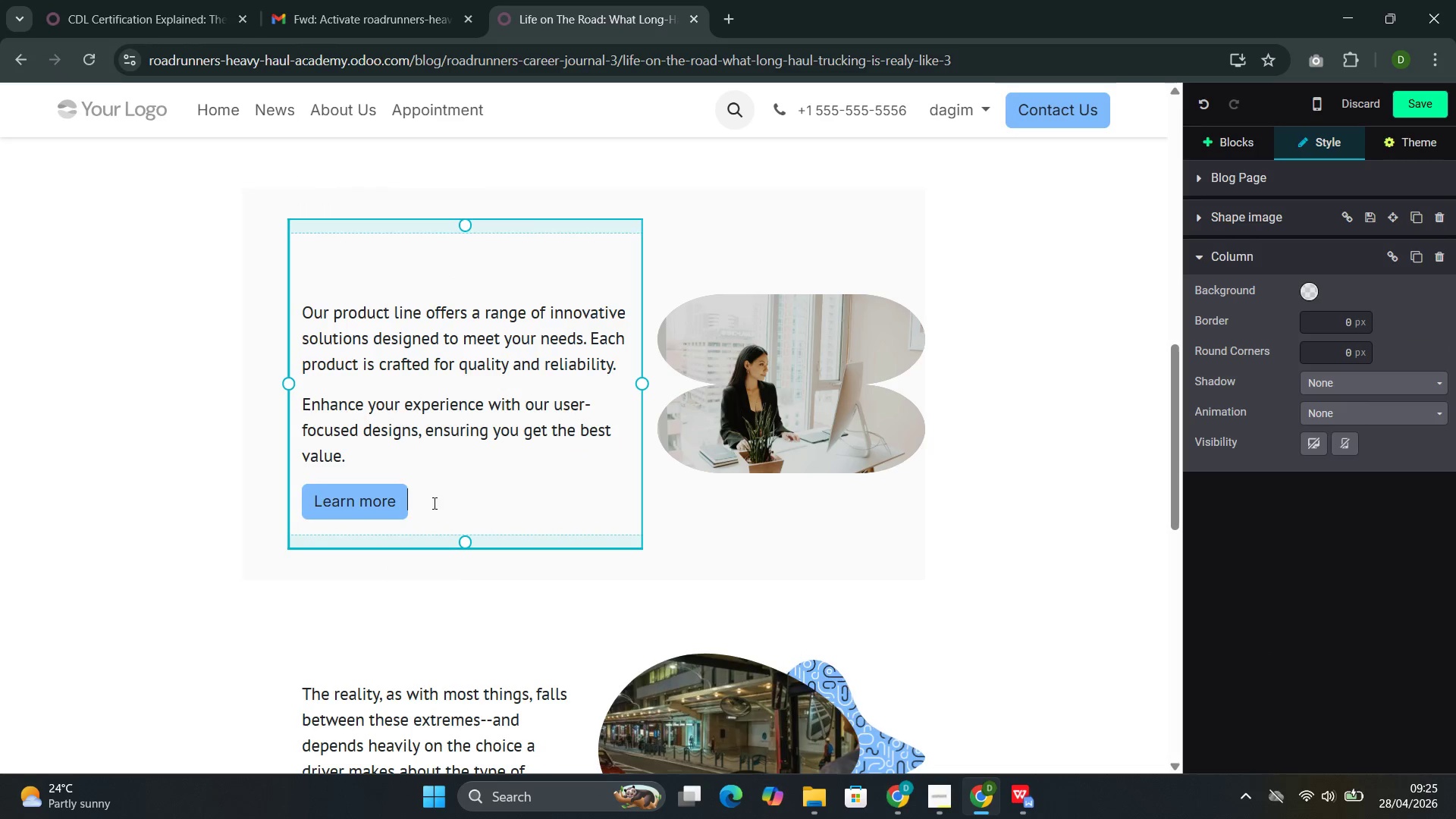 
left_click_drag(start_coordinate=[433, 503], to_coordinate=[318, 315])
 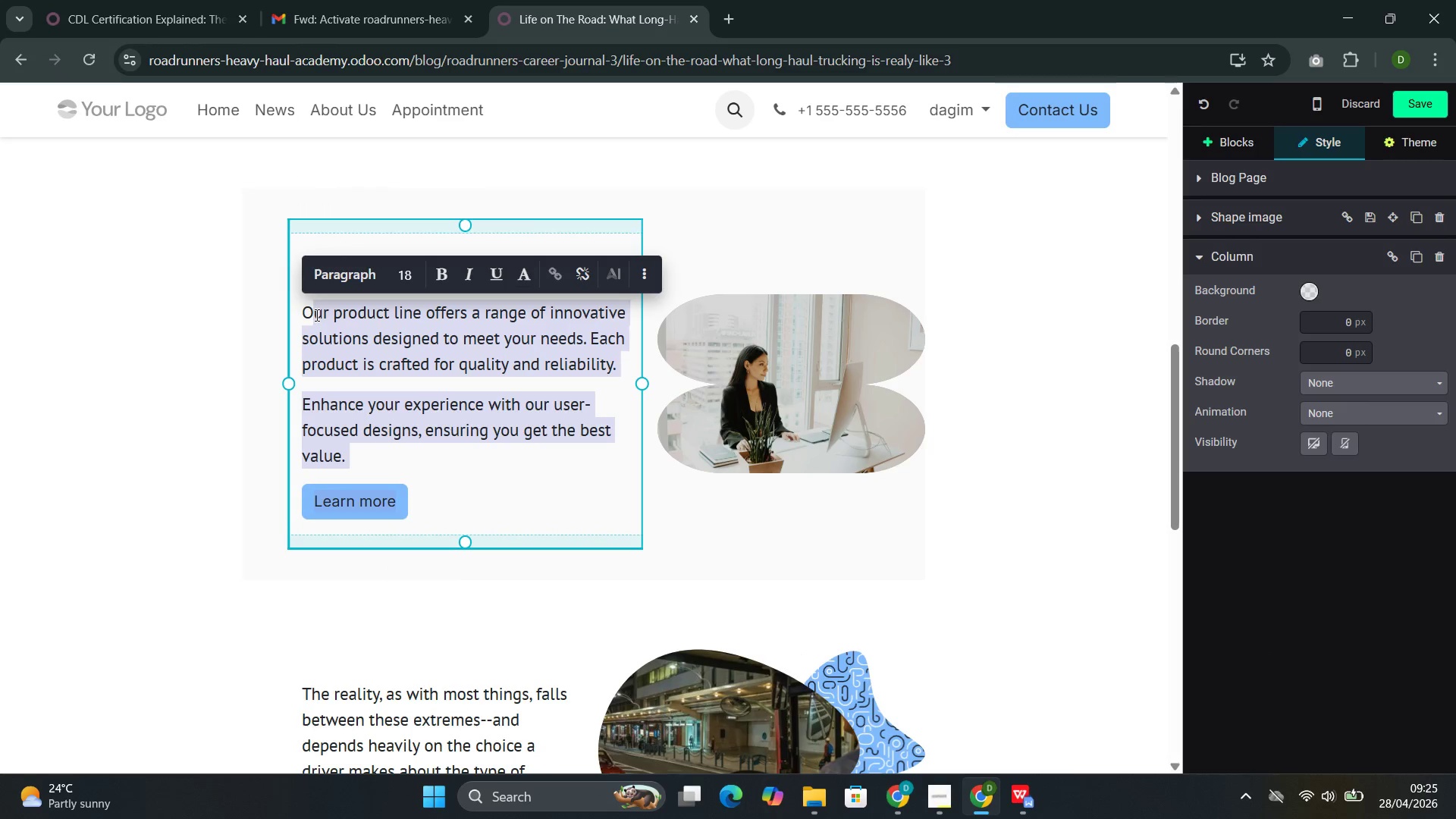 
key(Backspace)
 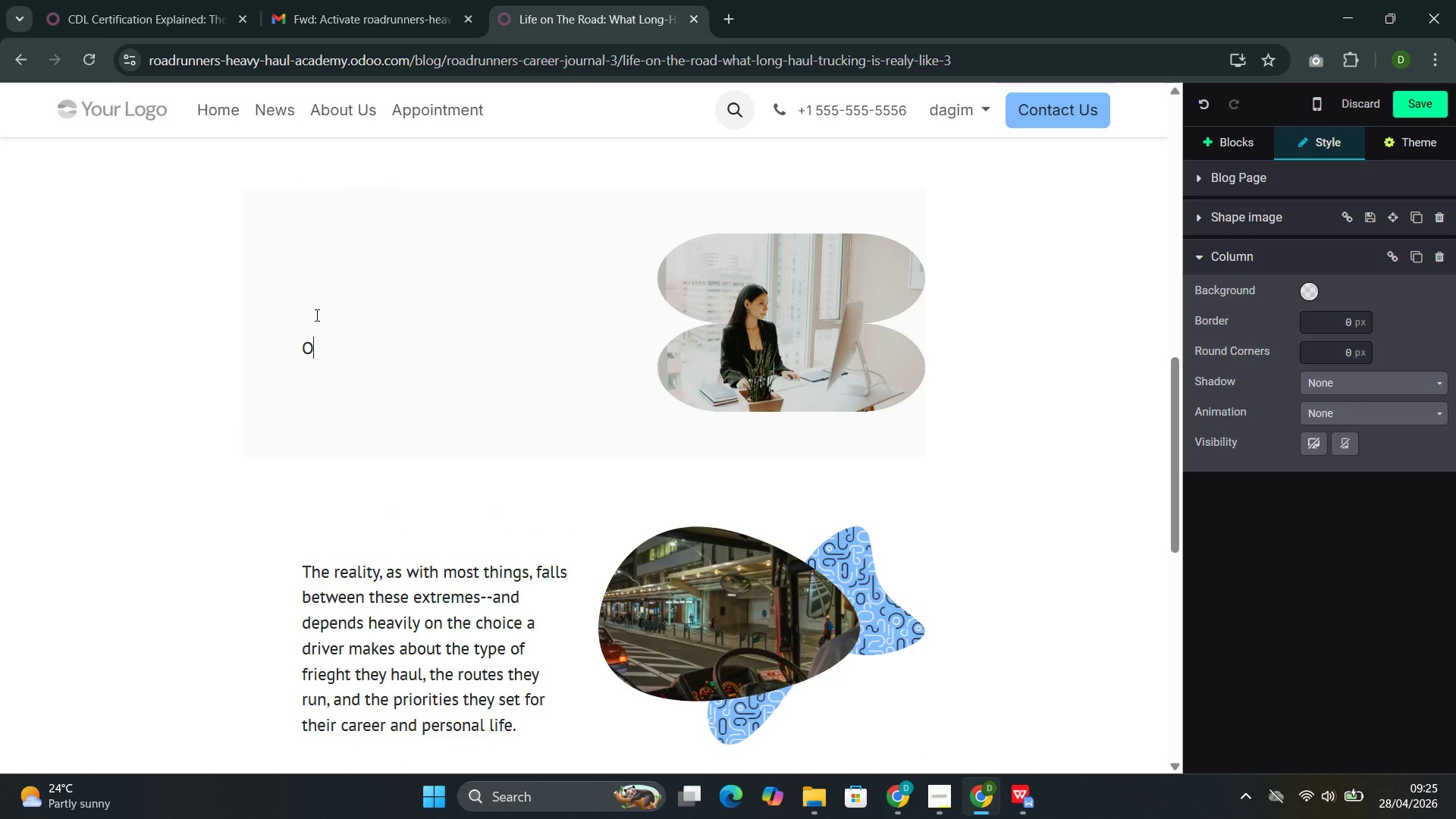 
key(Backspace)
 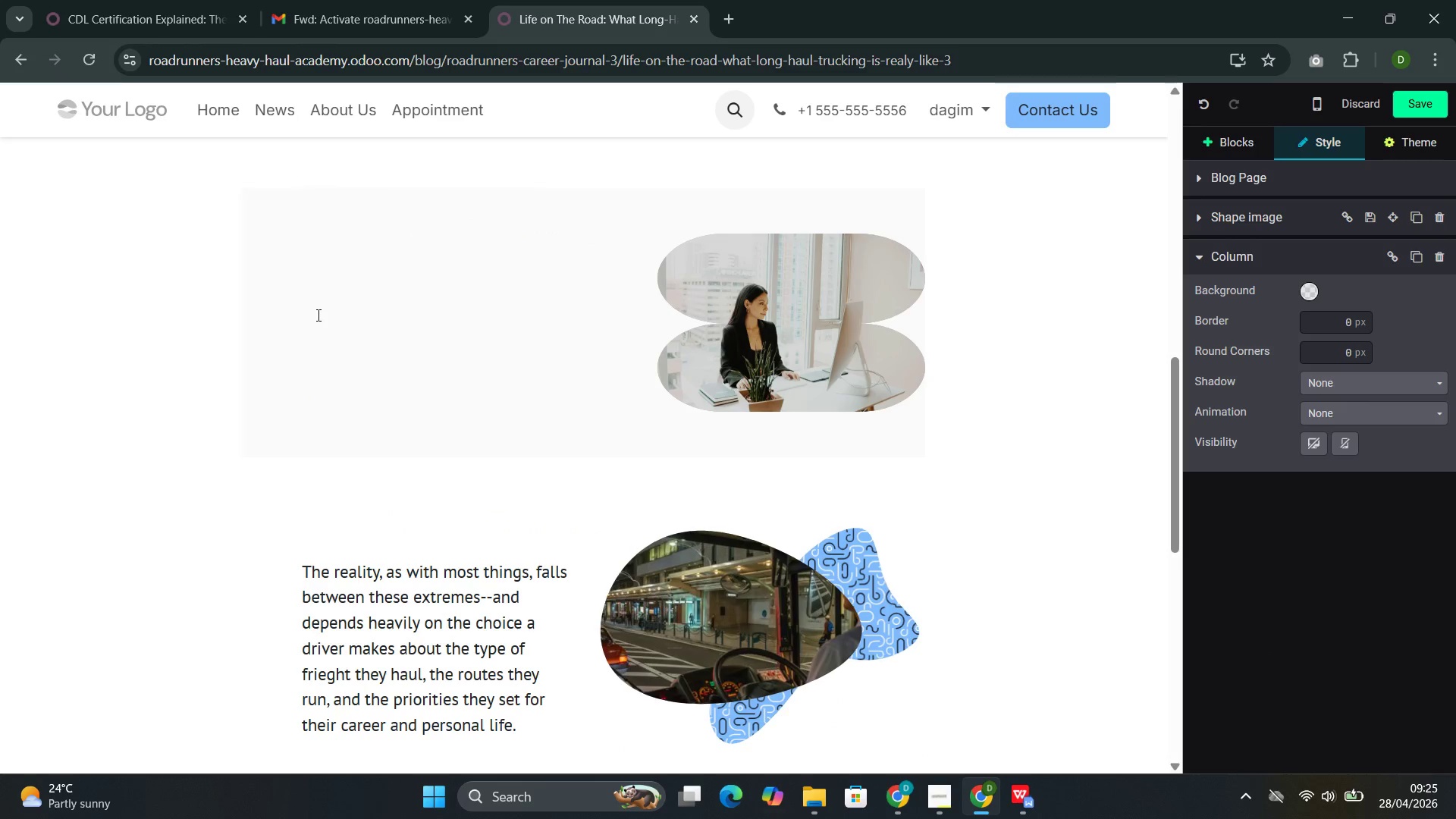 
scroll: coordinate [420, 337], scroll_direction: up, amount: 3.0
 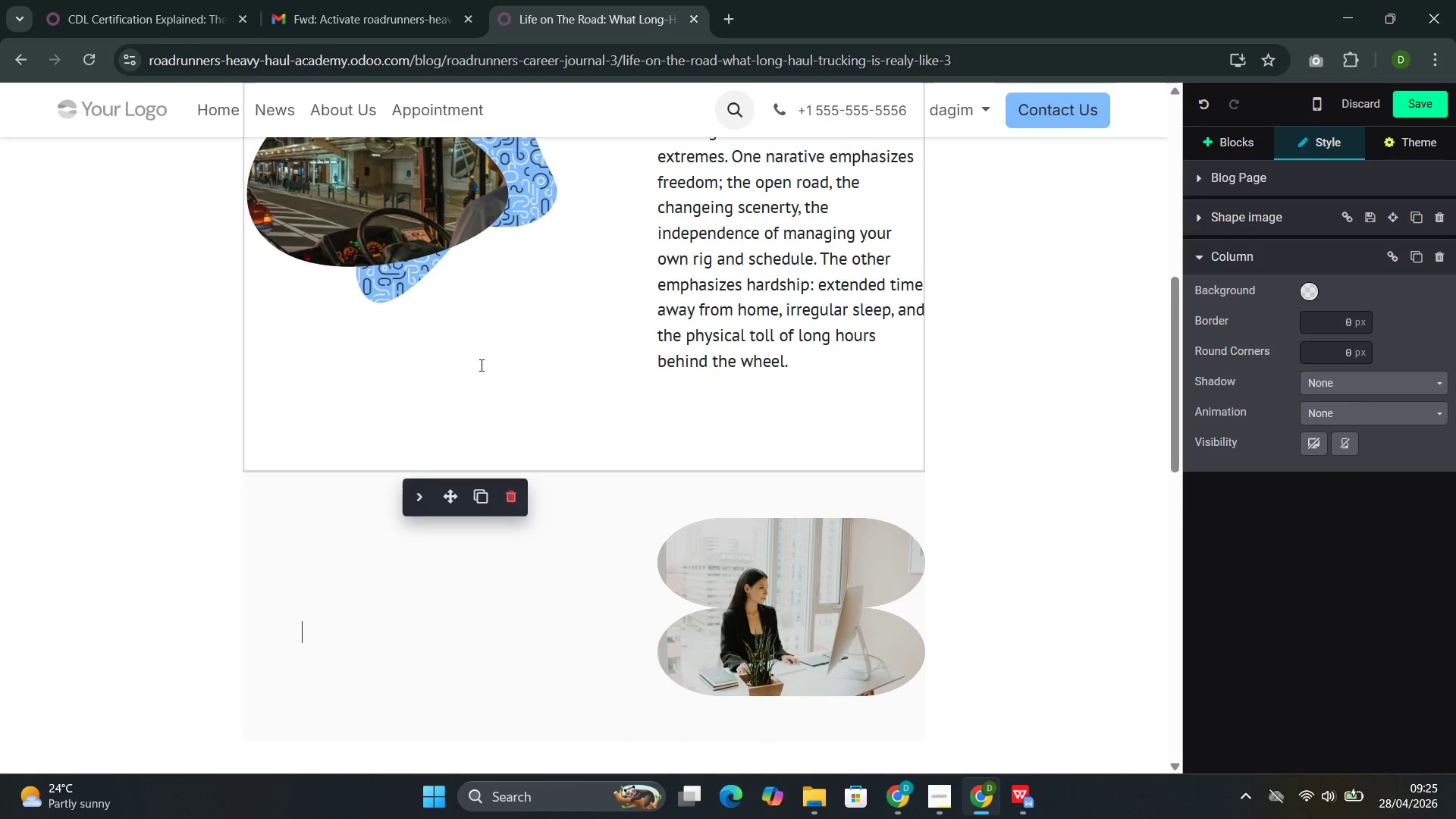 
scroll: coordinate [484, 375], scroll_direction: down, amount: 2.0
 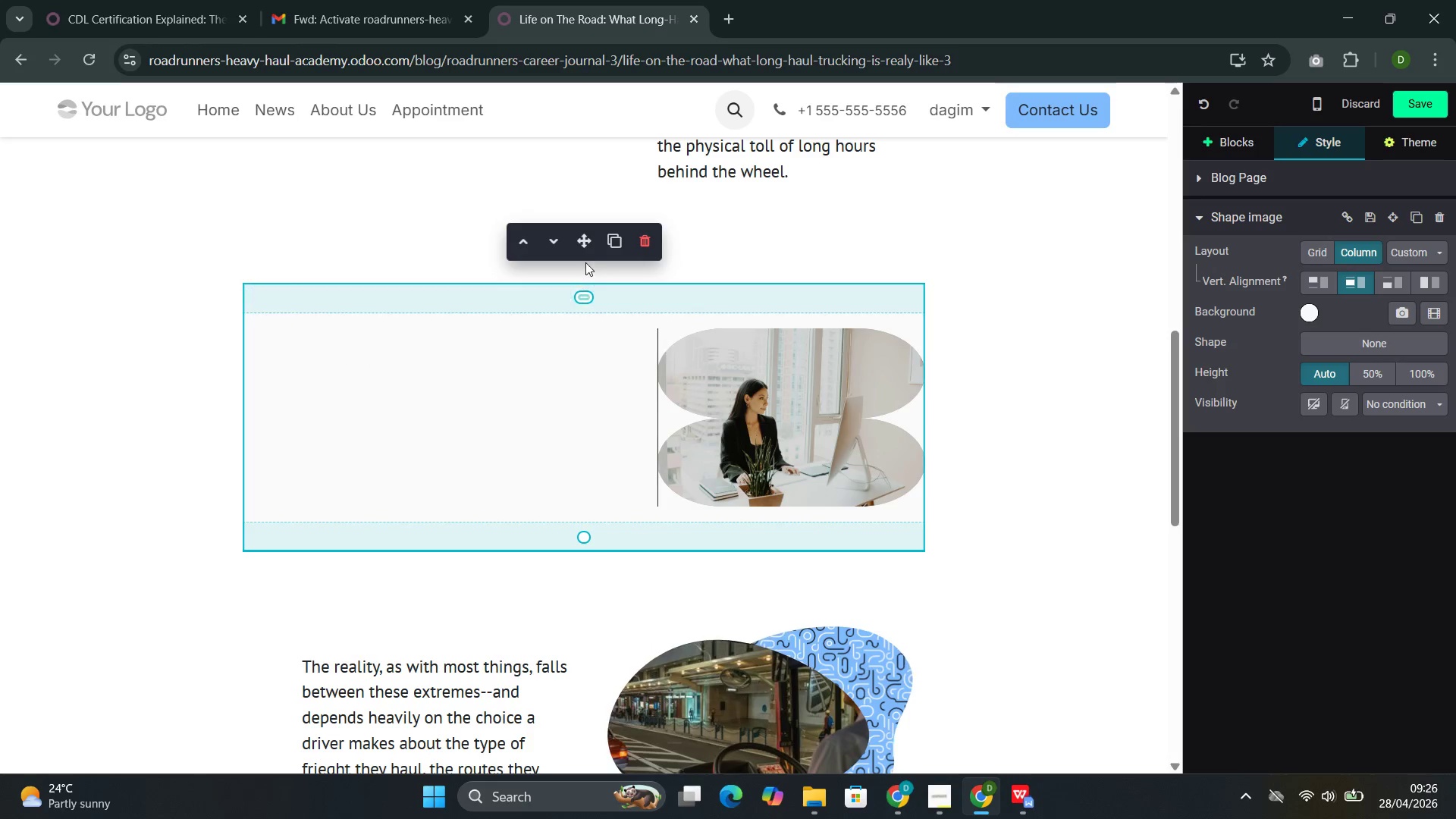 
left_click_drag(start_coordinate=[583, 240], to_coordinate=[595, 539])
 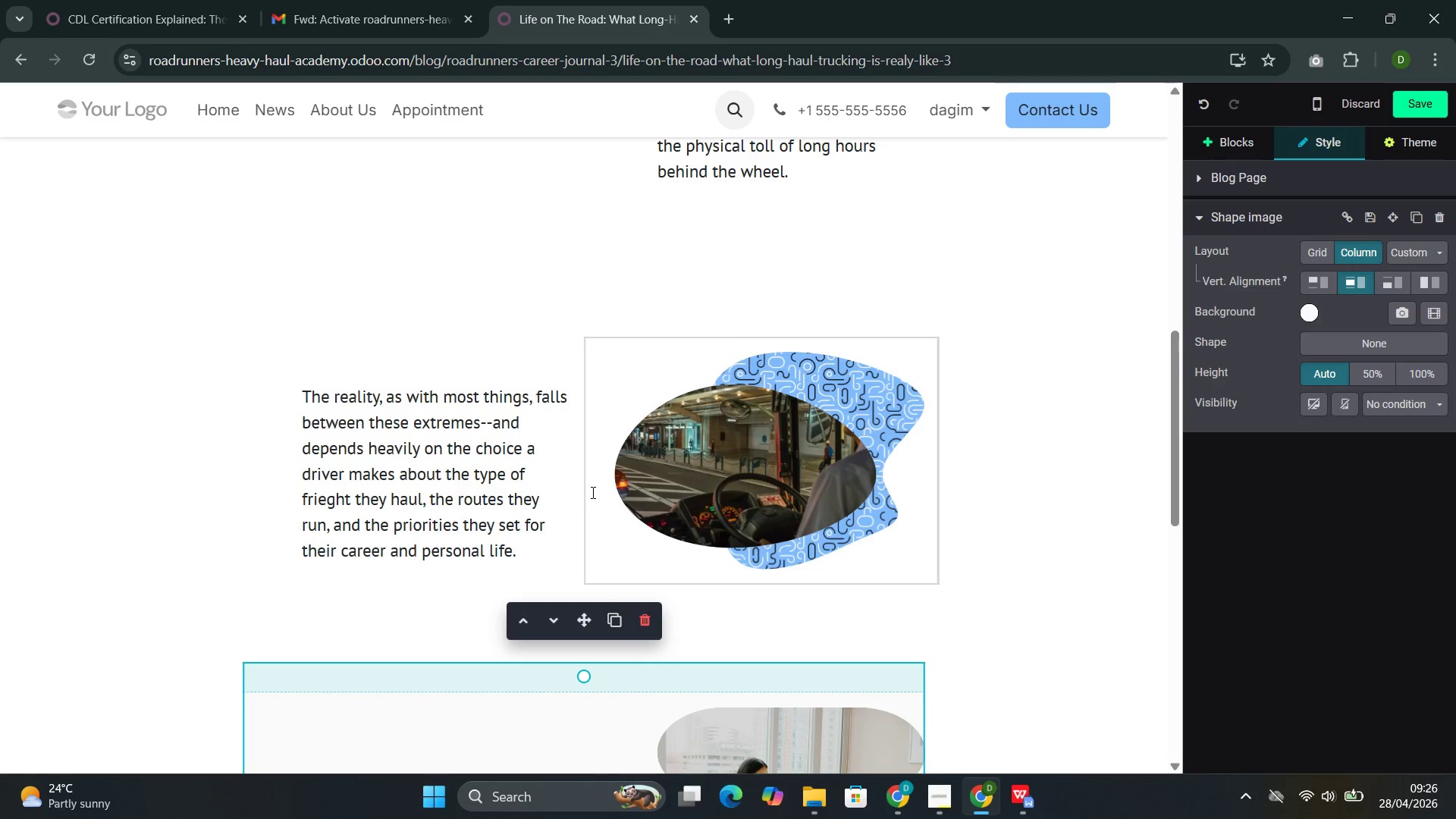 
scroll: coordinate [592, 492], scroll_direction: down, amount: 3.0
 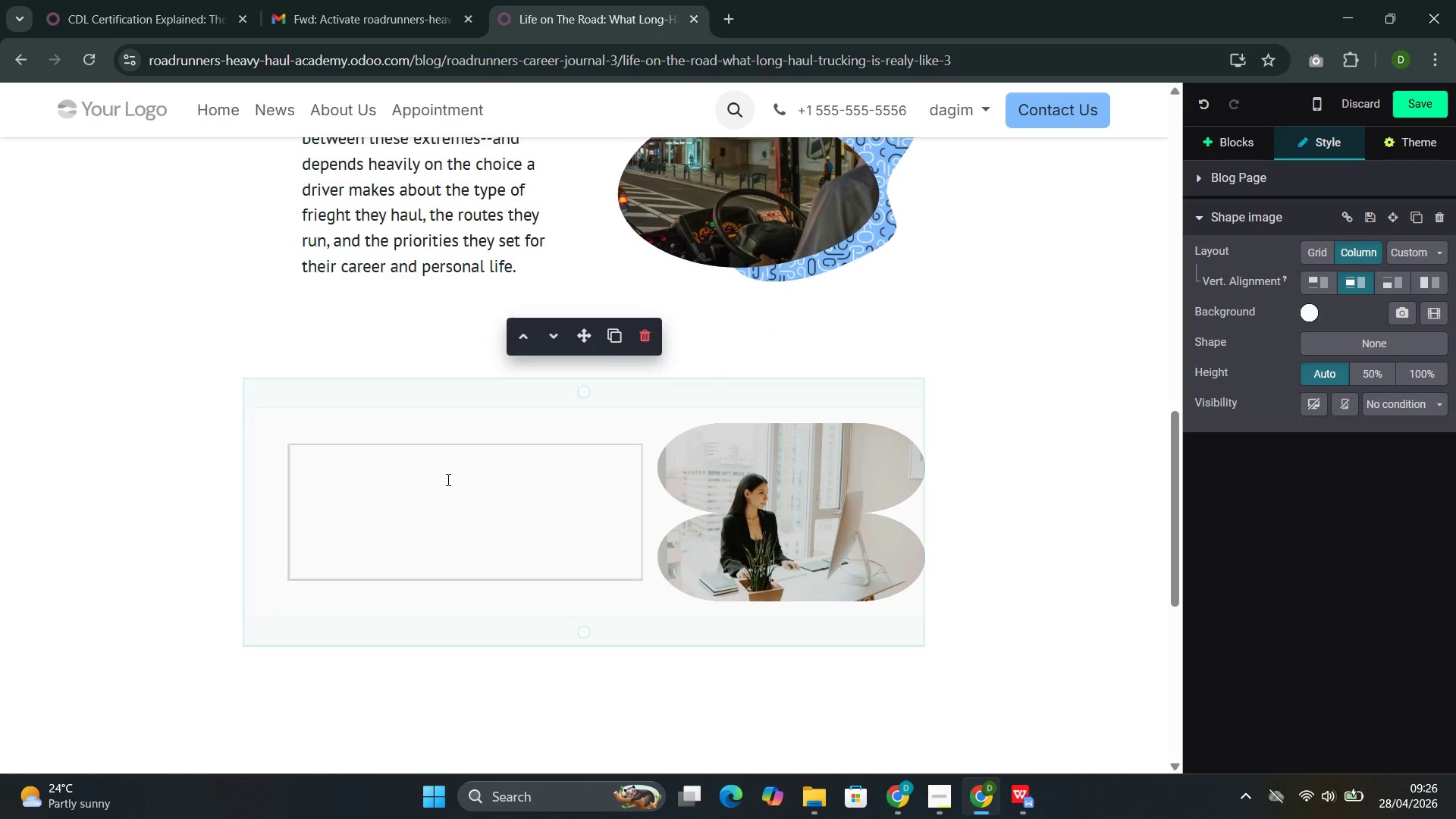 
left_click([446, 479])
 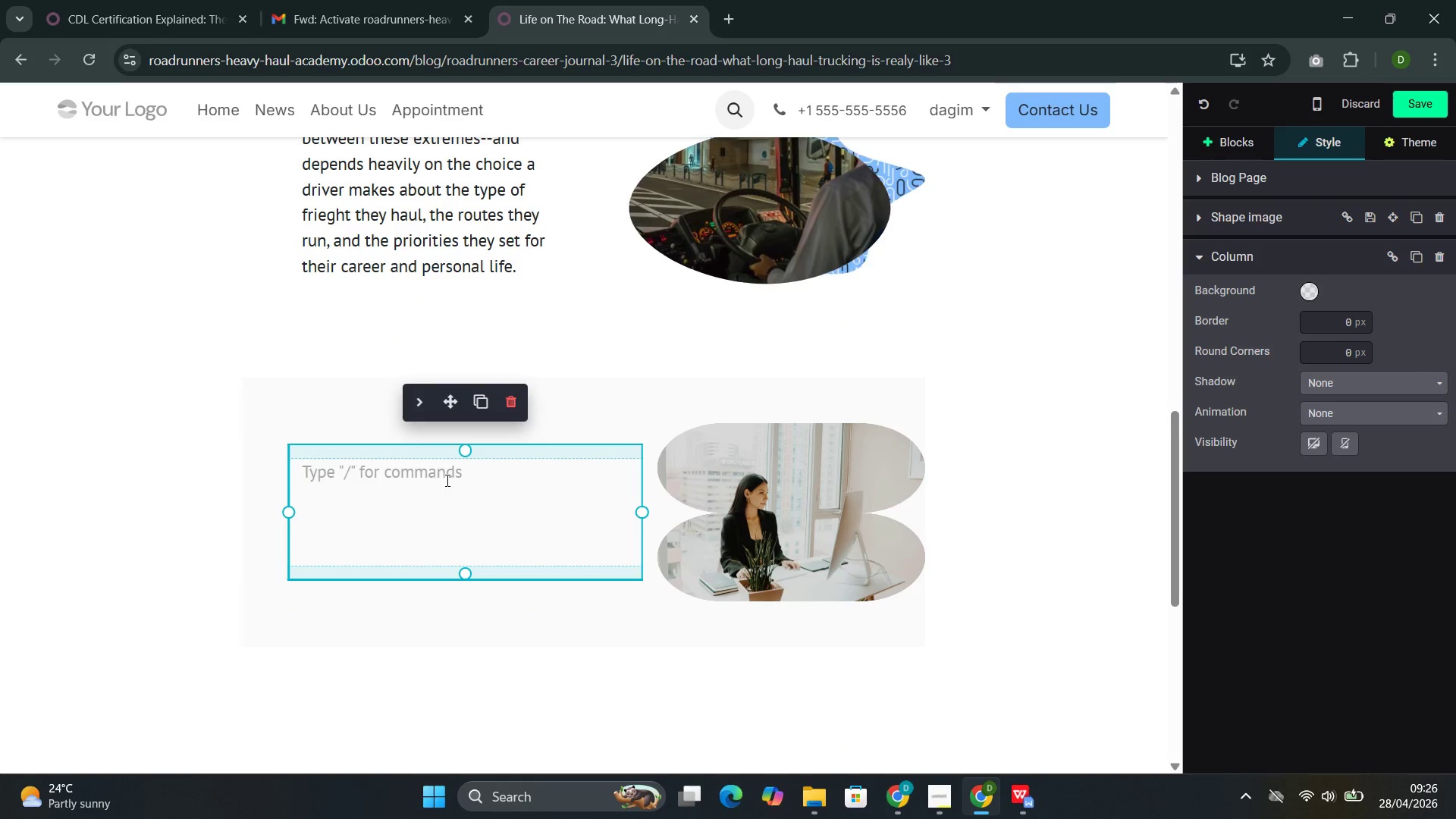 
wait(6.45)
 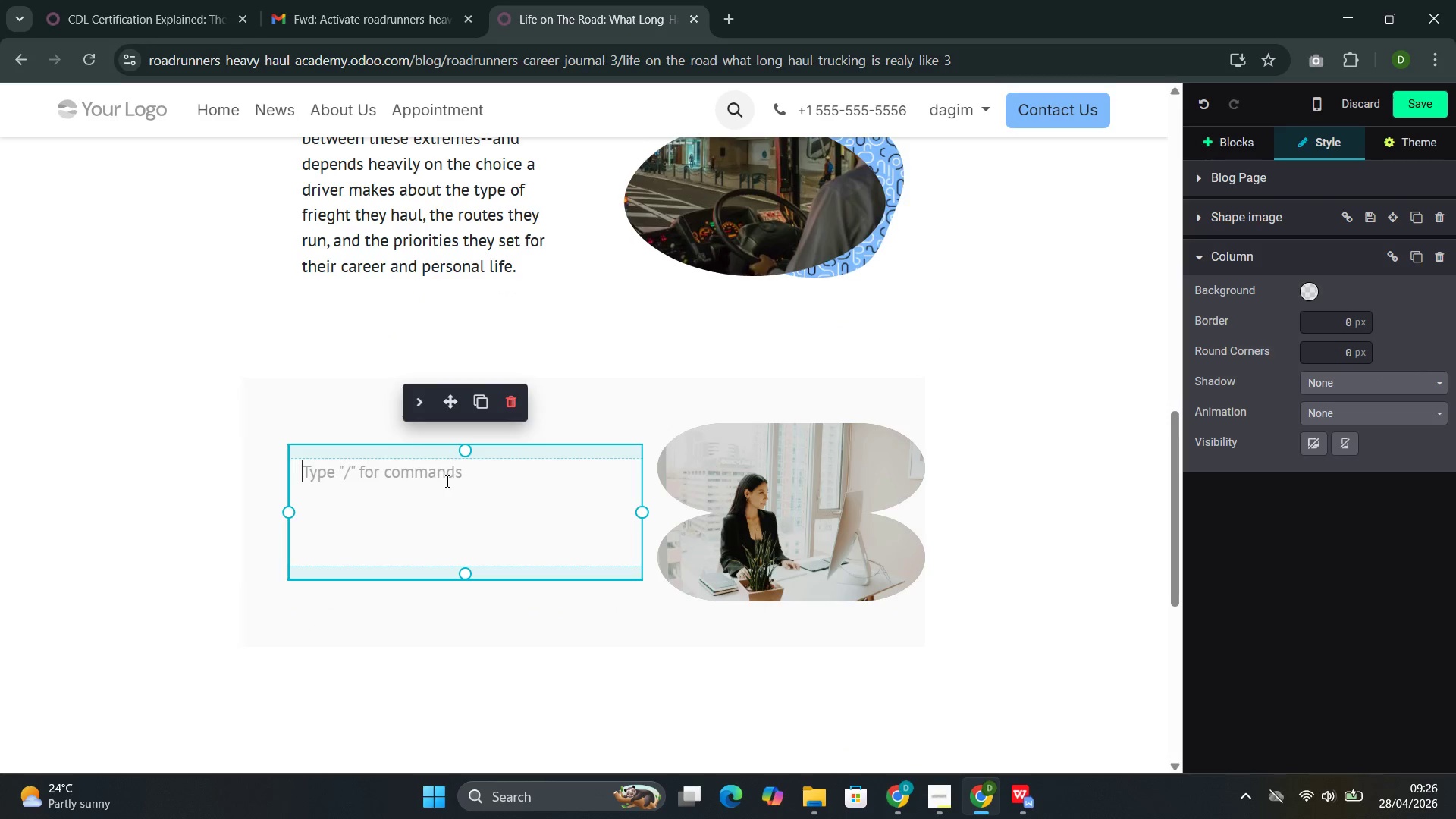 
type(The reality, as with most things, )
 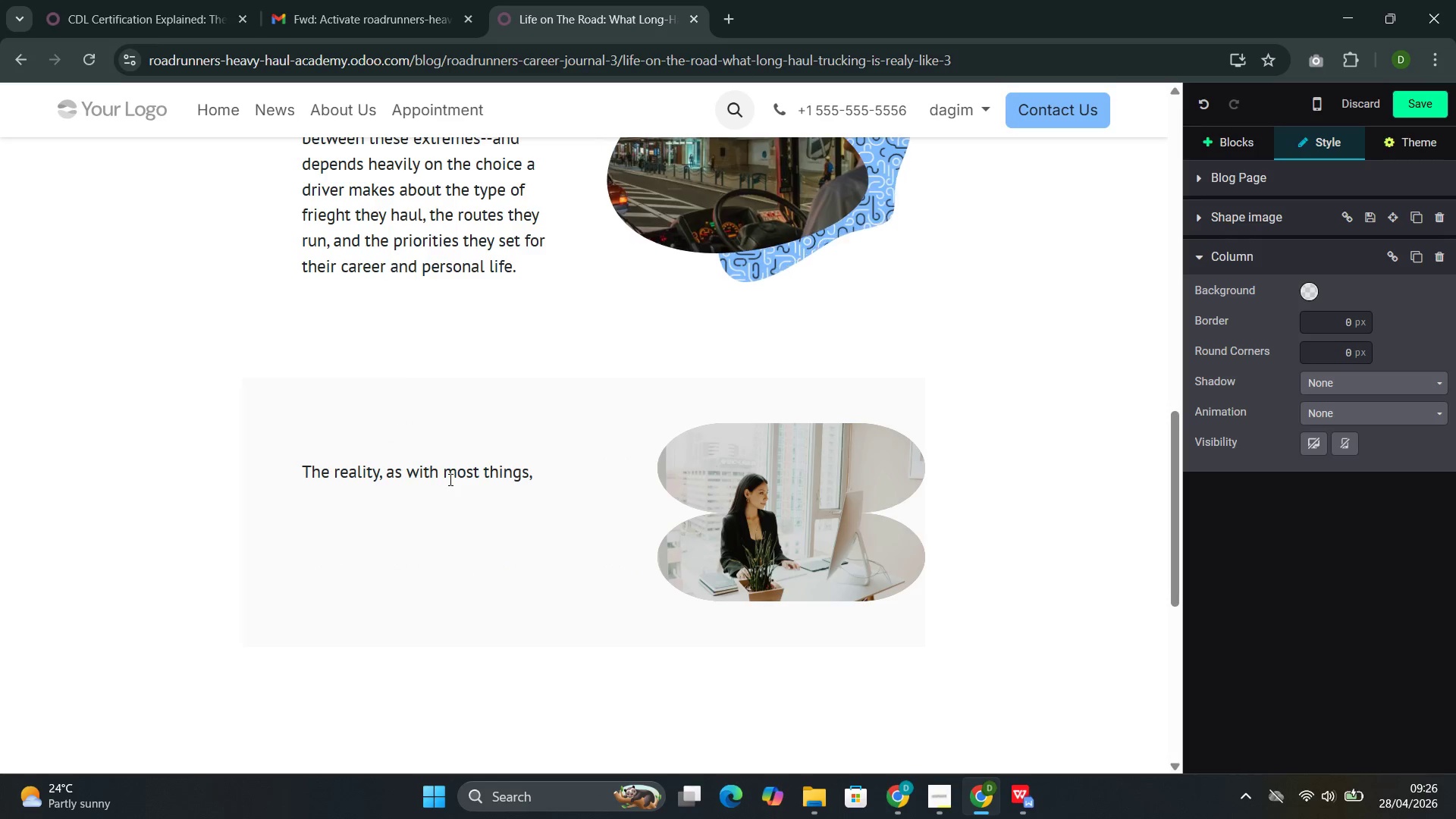 
type(falls between )
 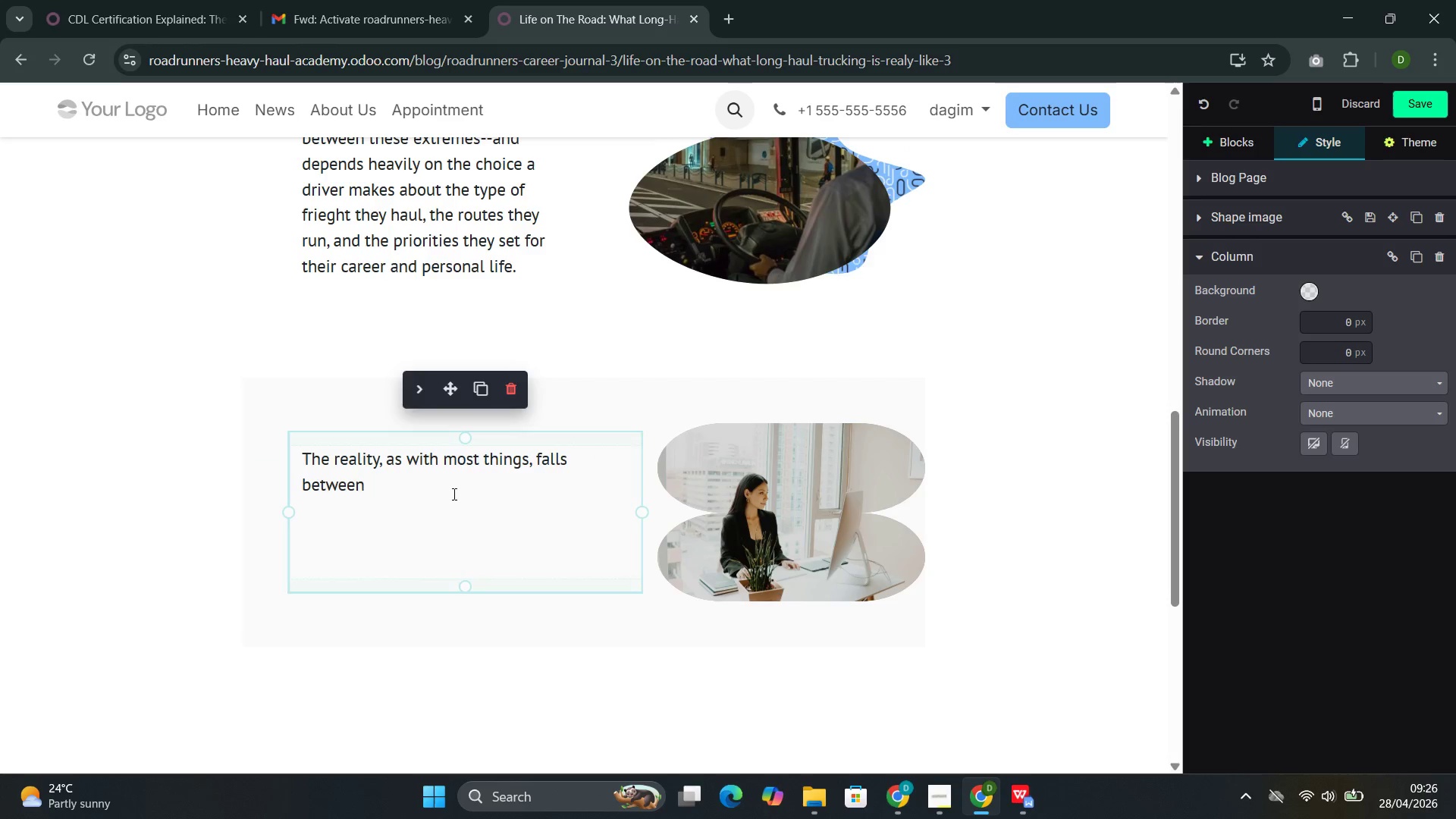 
type(these exr)
 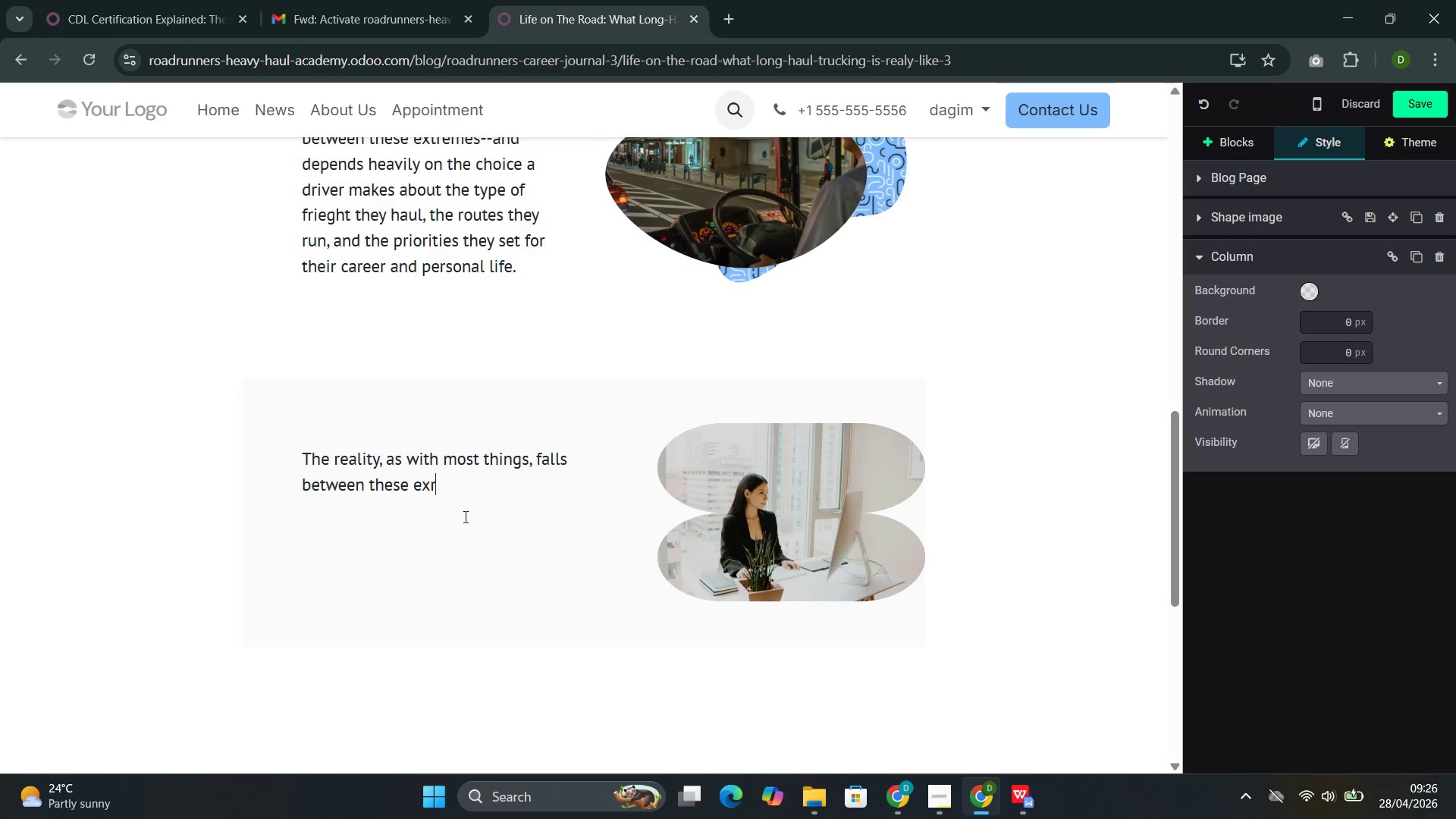 
key(Backspace)
type(tre)
key(Backspace)
key(Backspace)
type(e)
key(Backspace)
type(remes )
key(Backspace)
type(--and depends heavi)
 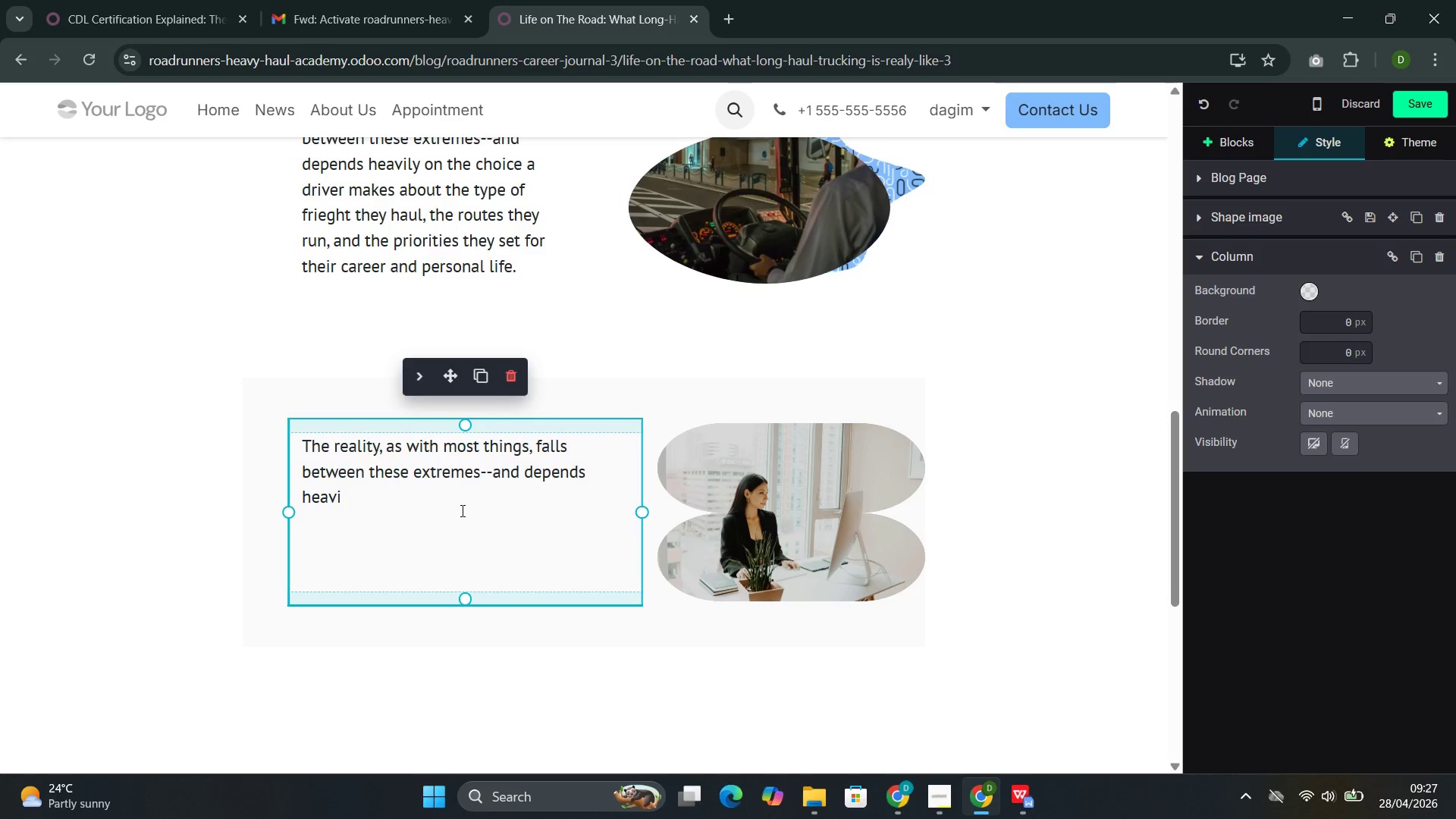 
type(ly on the ch)
 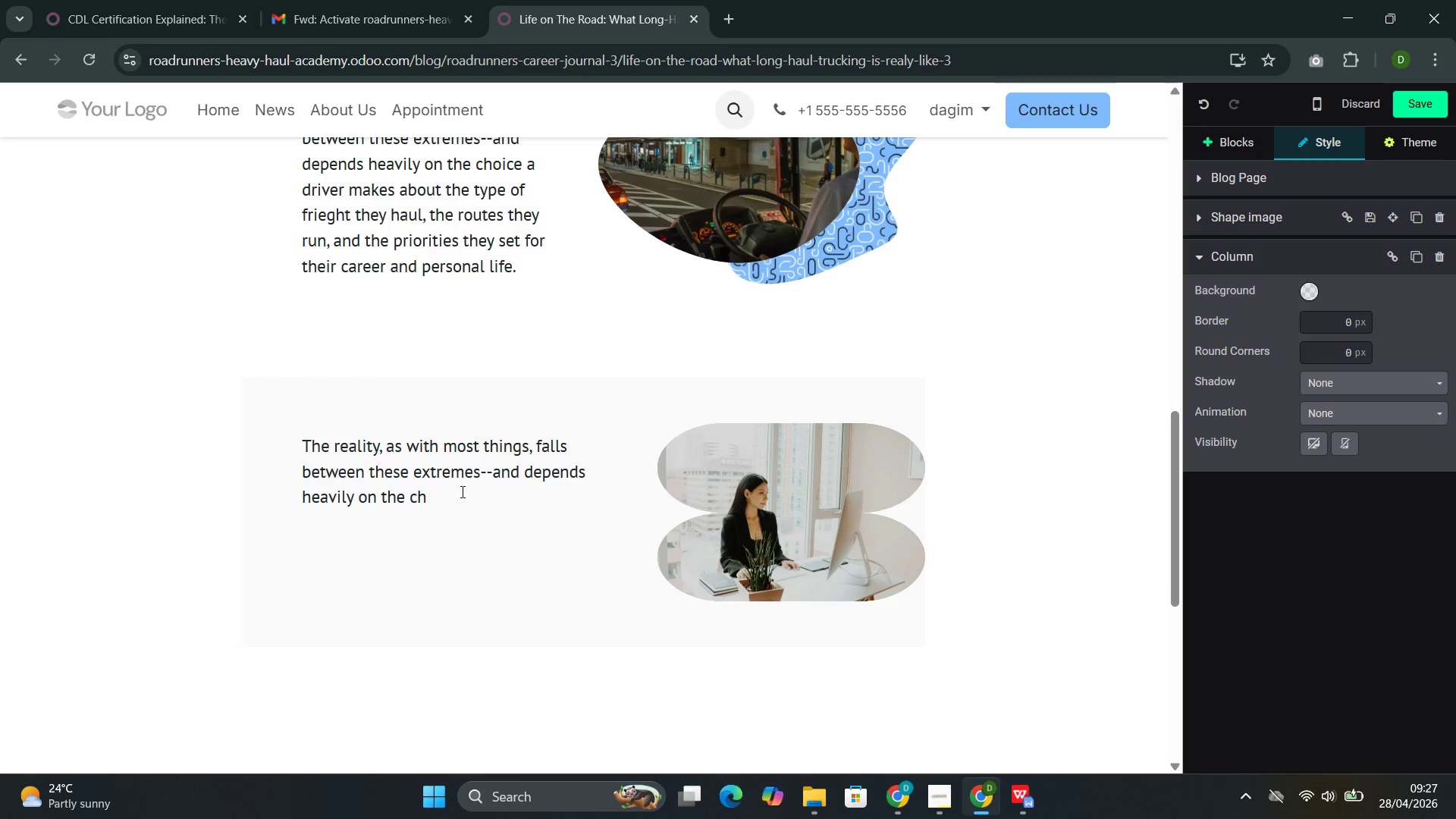 
type(oices a driver makes )
 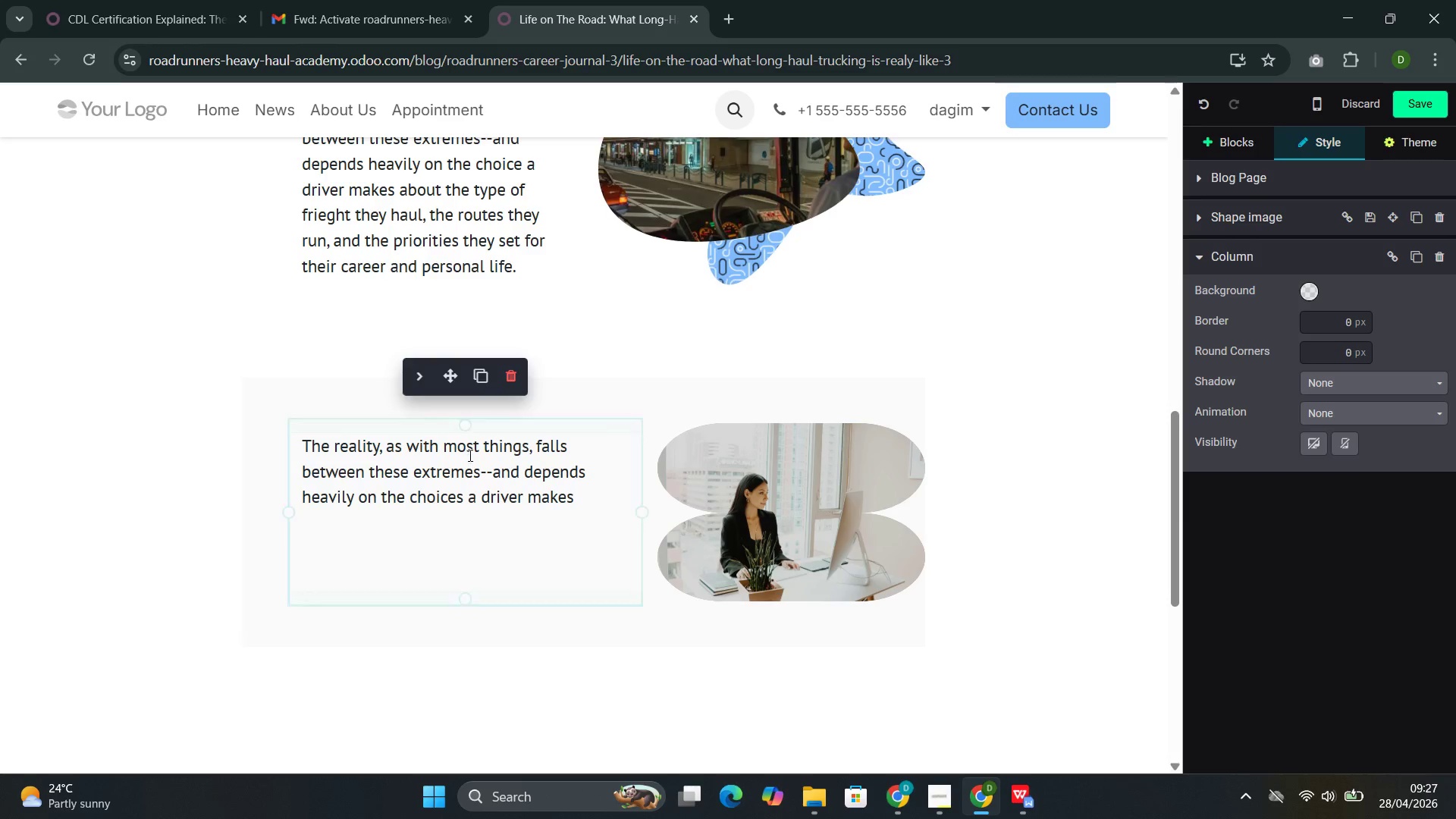 
type(about the type )
 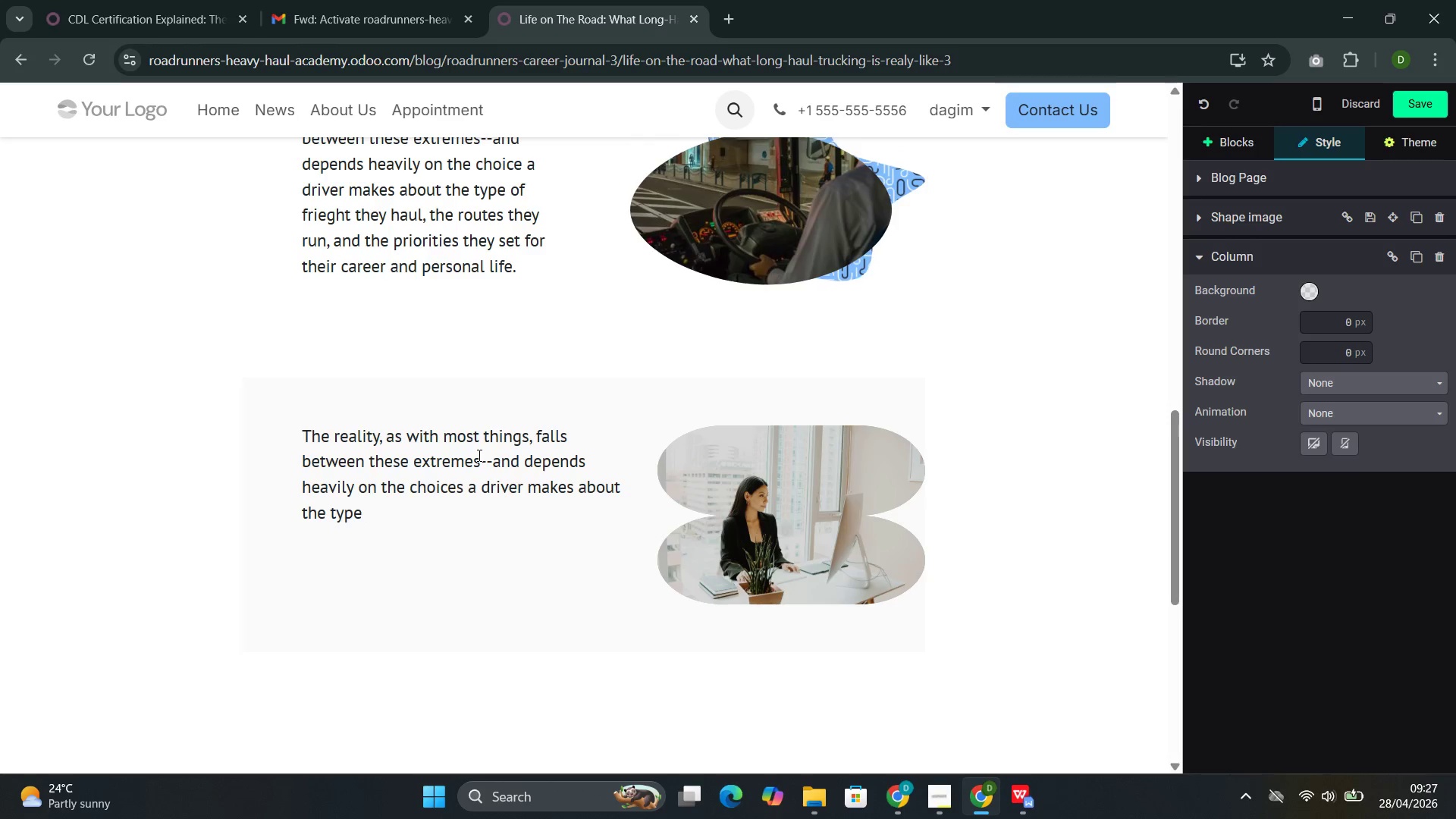 
type(of freight hey)
key(Backspace)
key(Backspace)
key(Backspace)
type(they haul, the )
 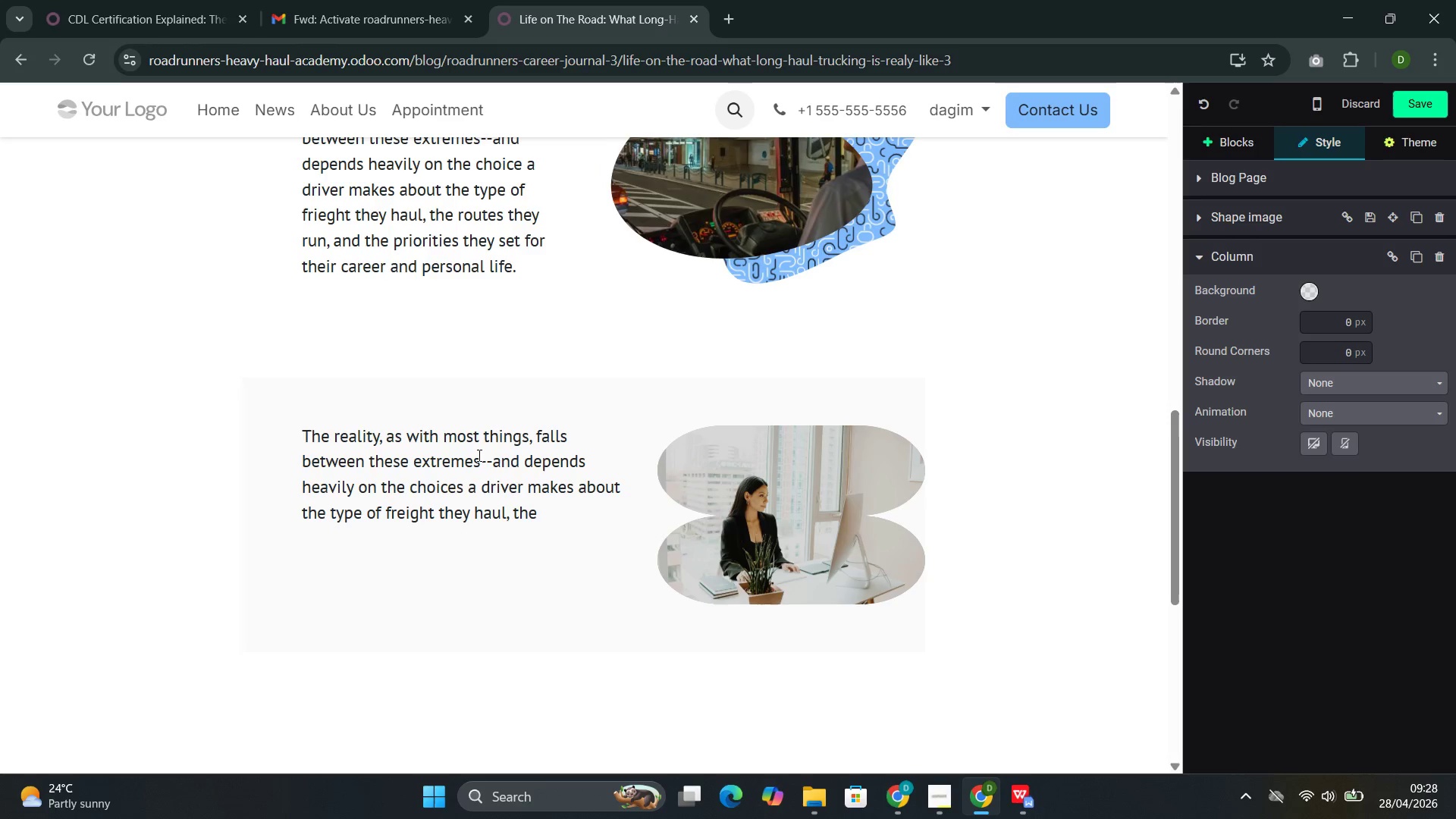 
type(routes they )
 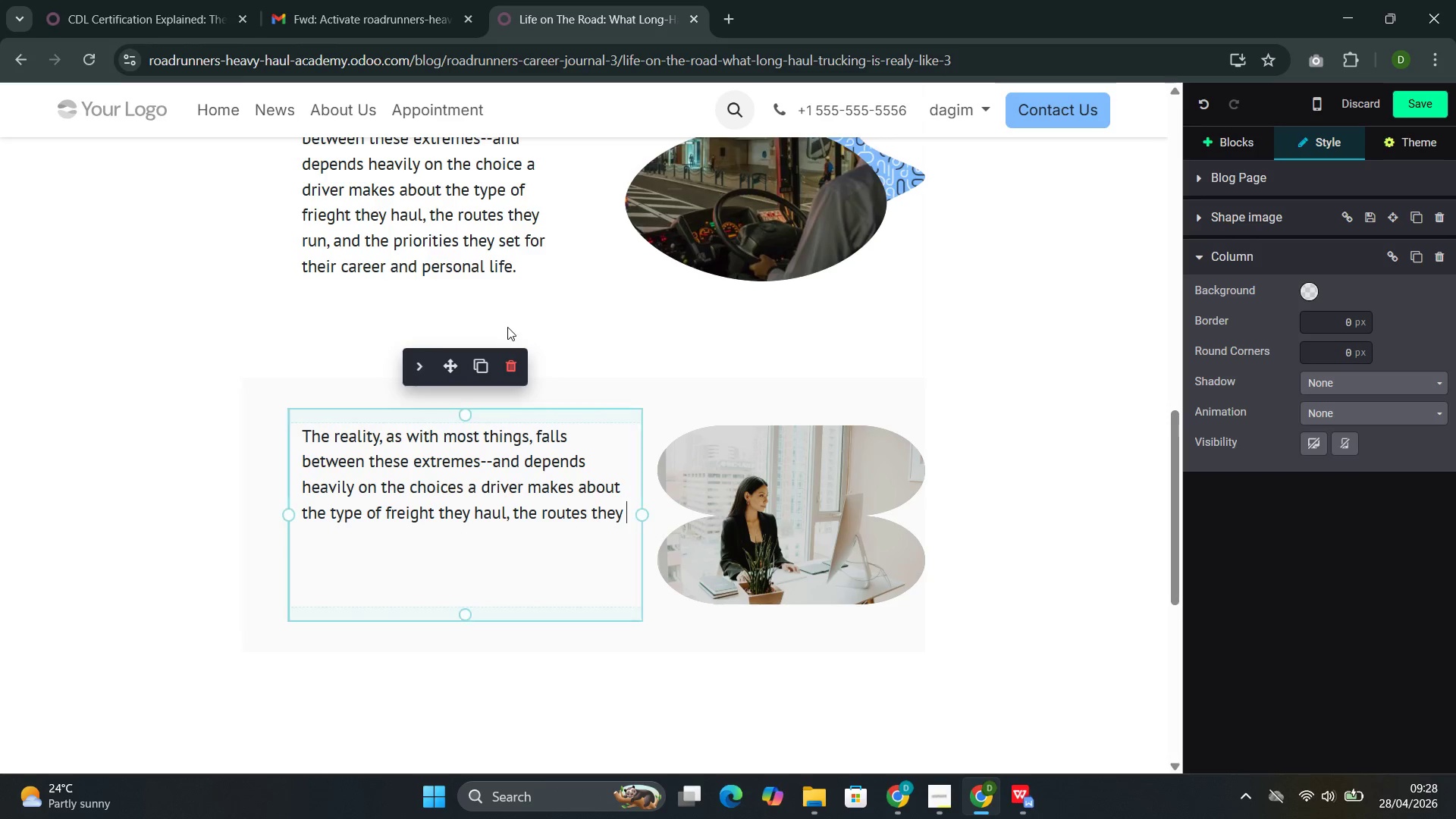 
type(run, and the priorities they set for theit)
key(Backspace)
type(r career and personal lefe)
 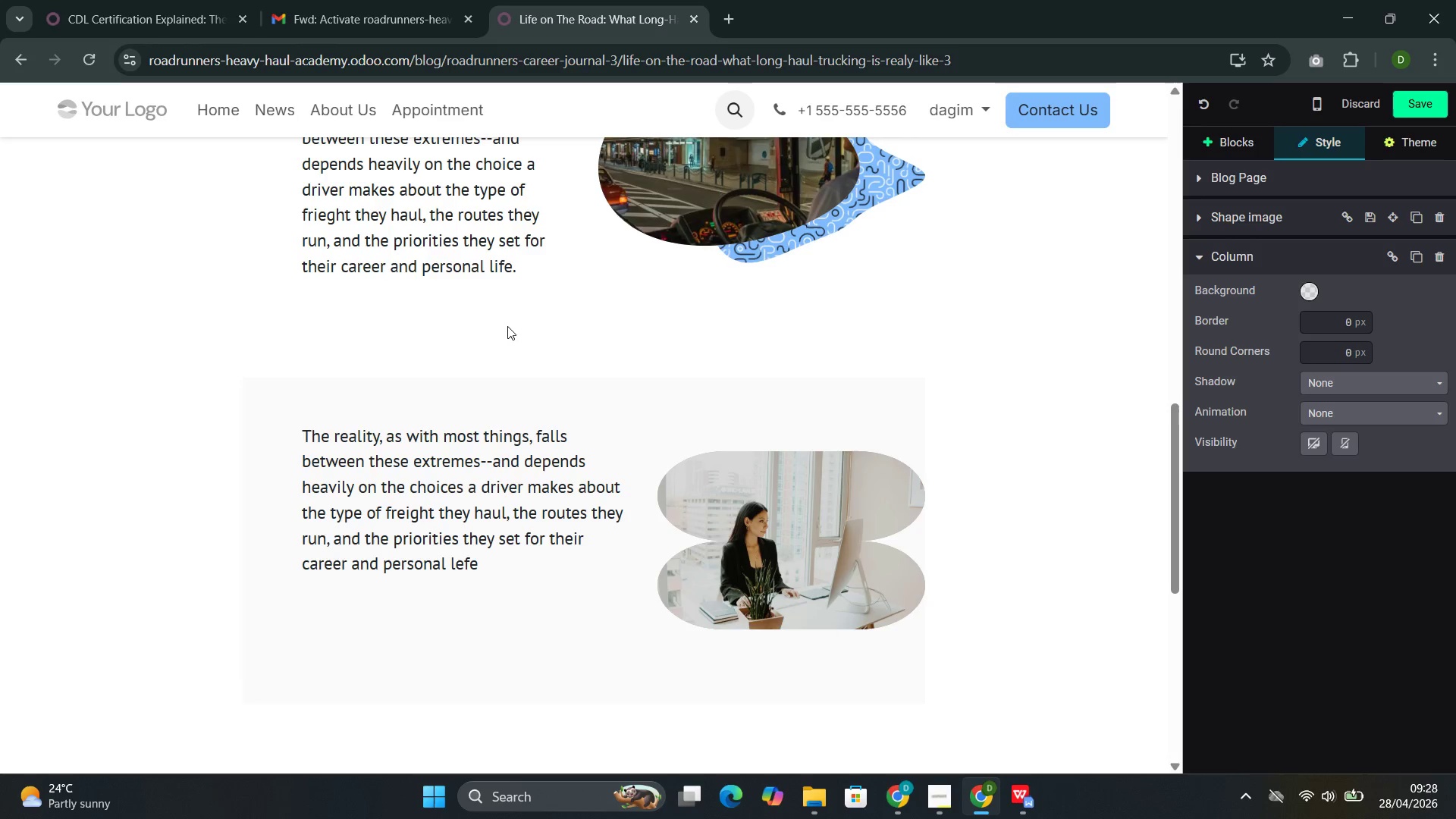 
wait(11.2)
 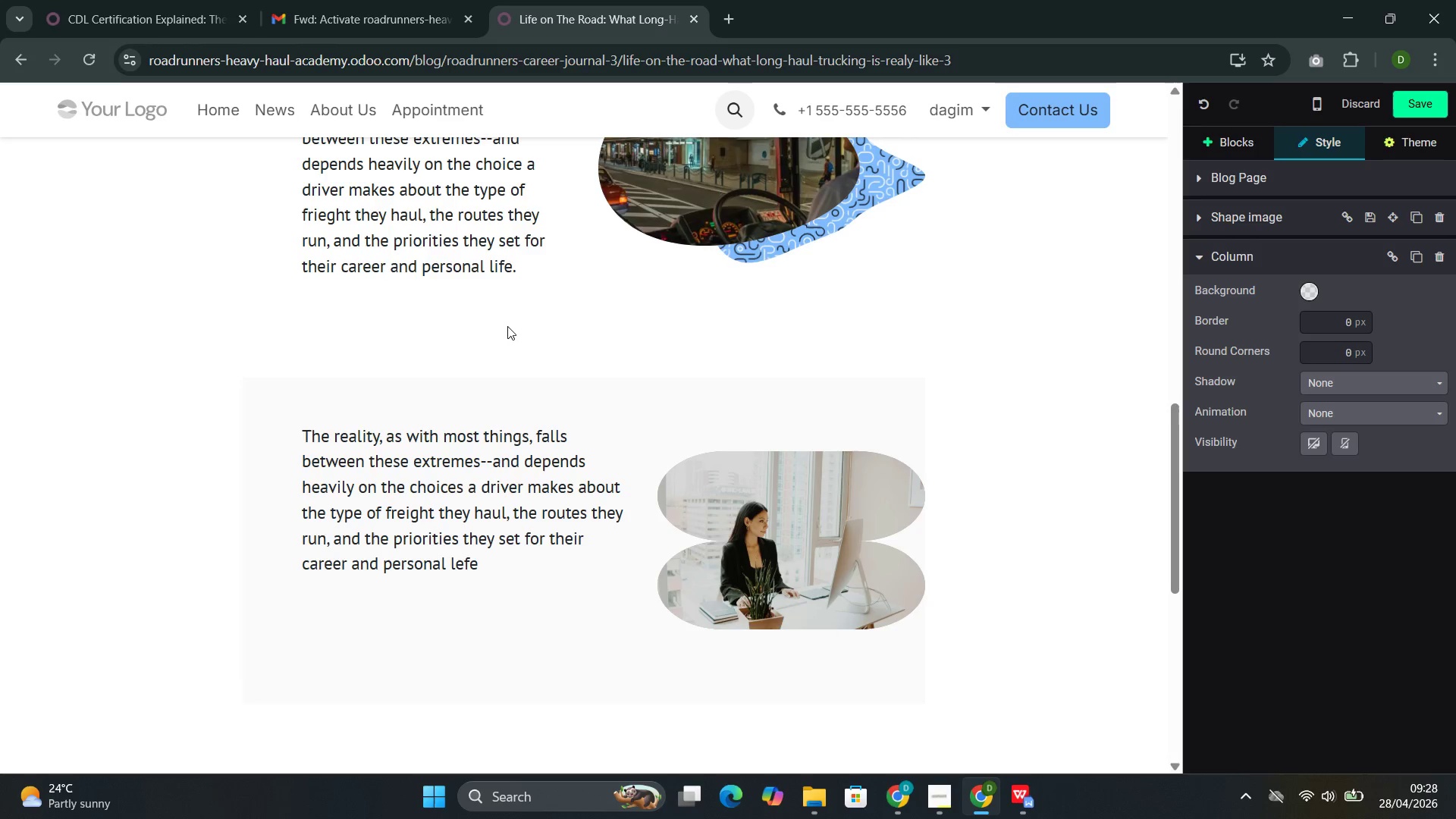 
scroll: coordinate [510, 328], scroll_direction: up, amount: 1.0
 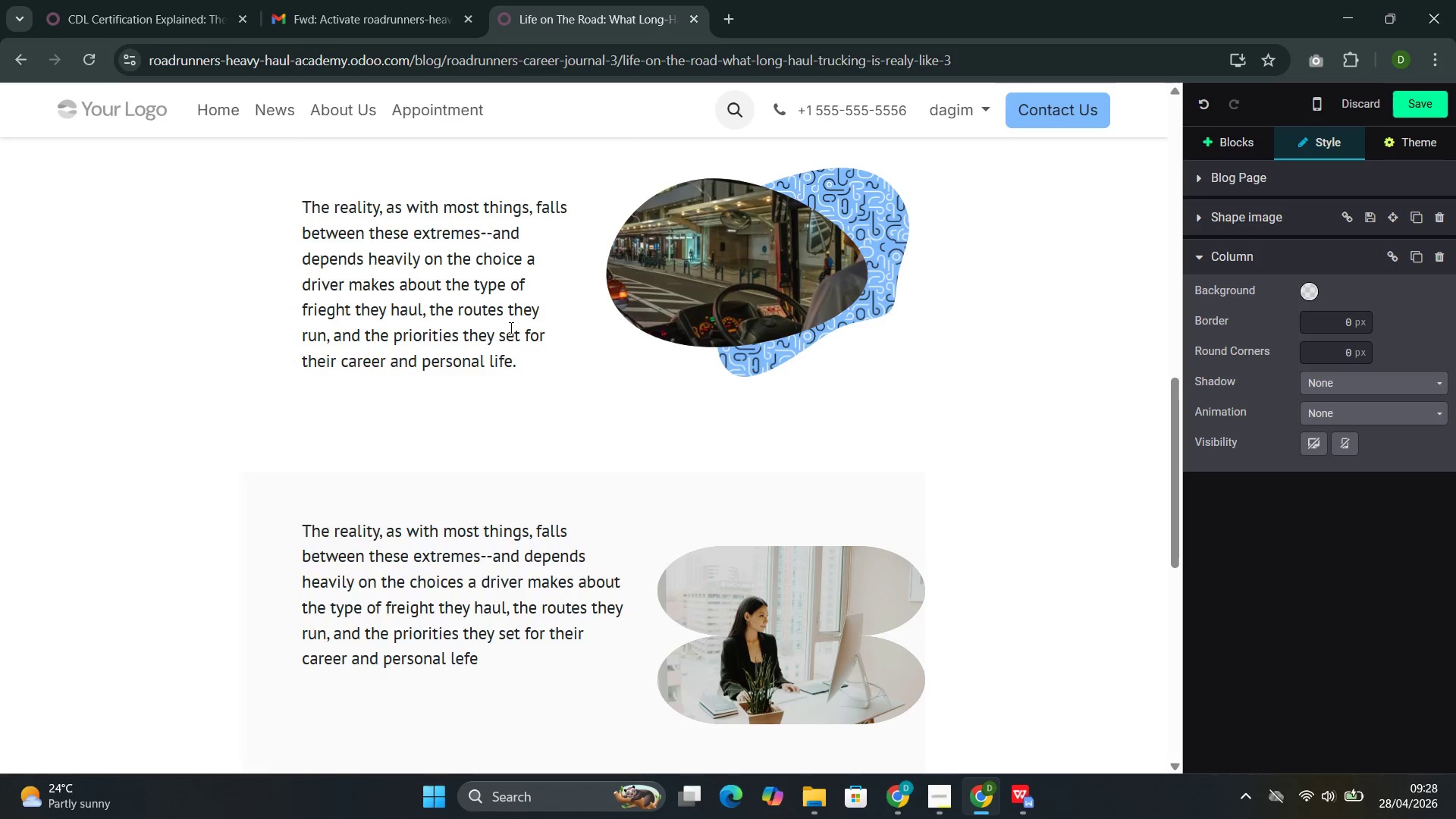 
scroll: coordinate [510, 333], scroll_direction: down, amount: 3.0
 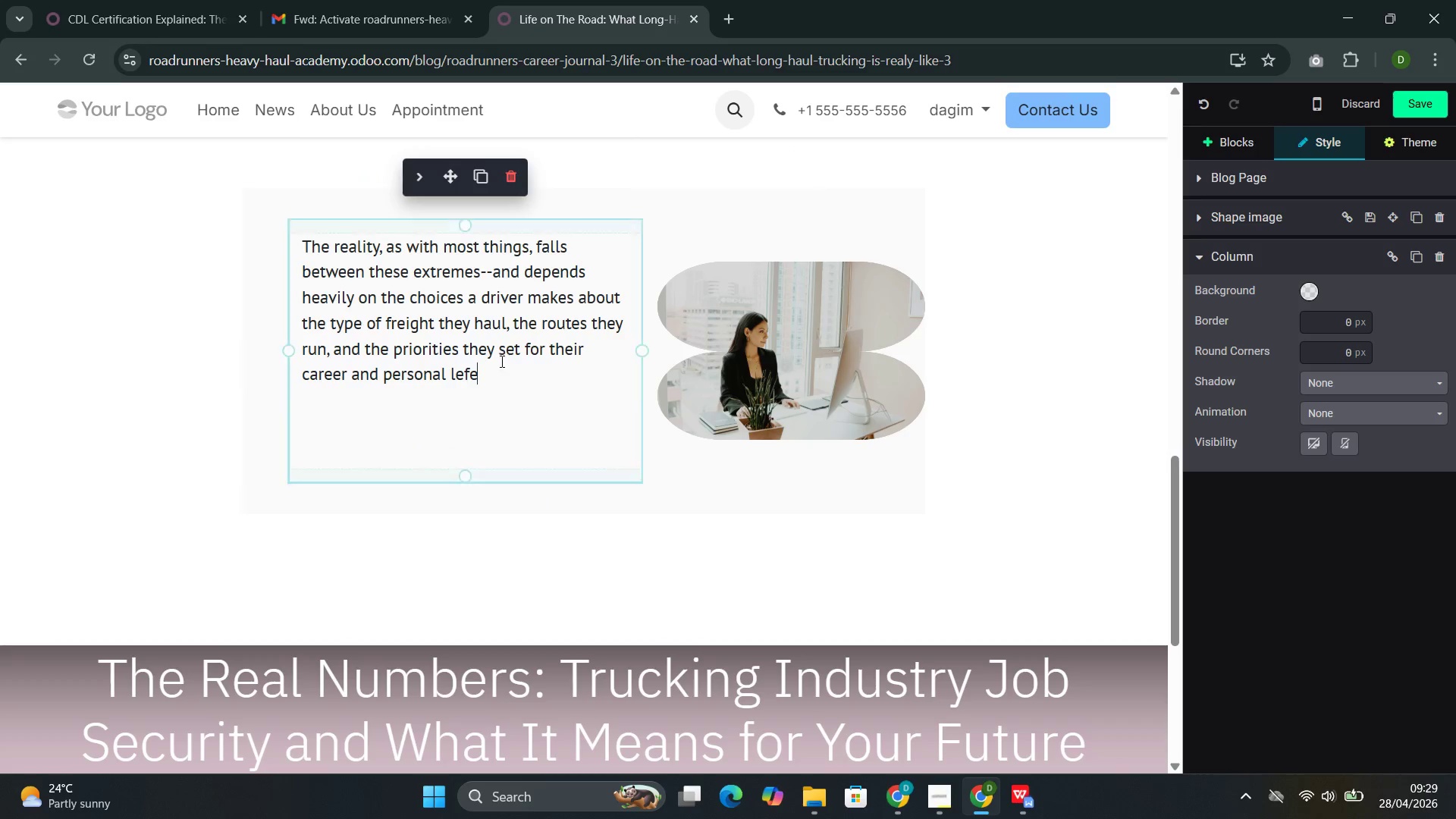 
left_click_drag(start_coordinate=[500, 362], to_coordinate=[314, 234])
 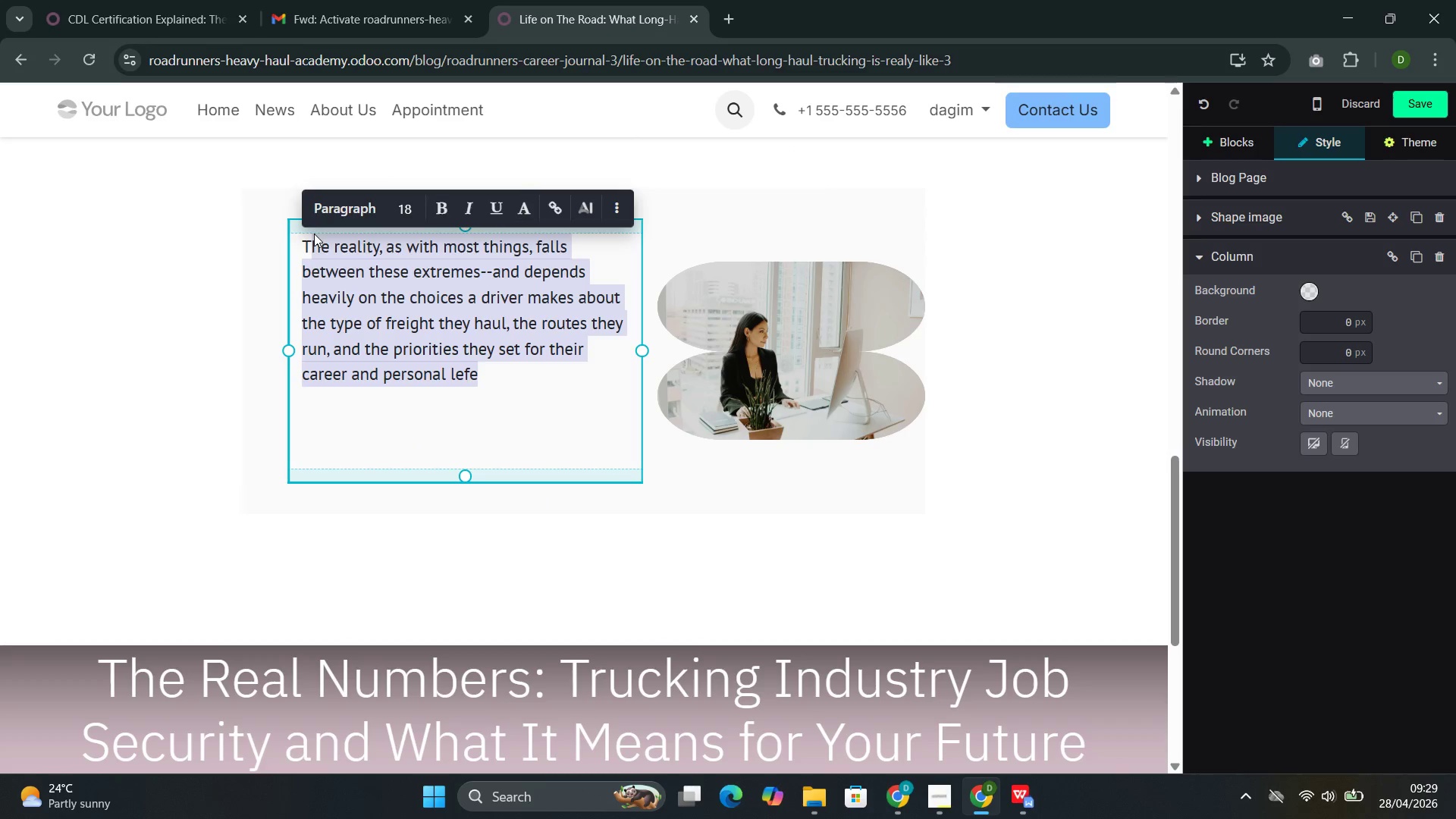 
key(Backspace)
 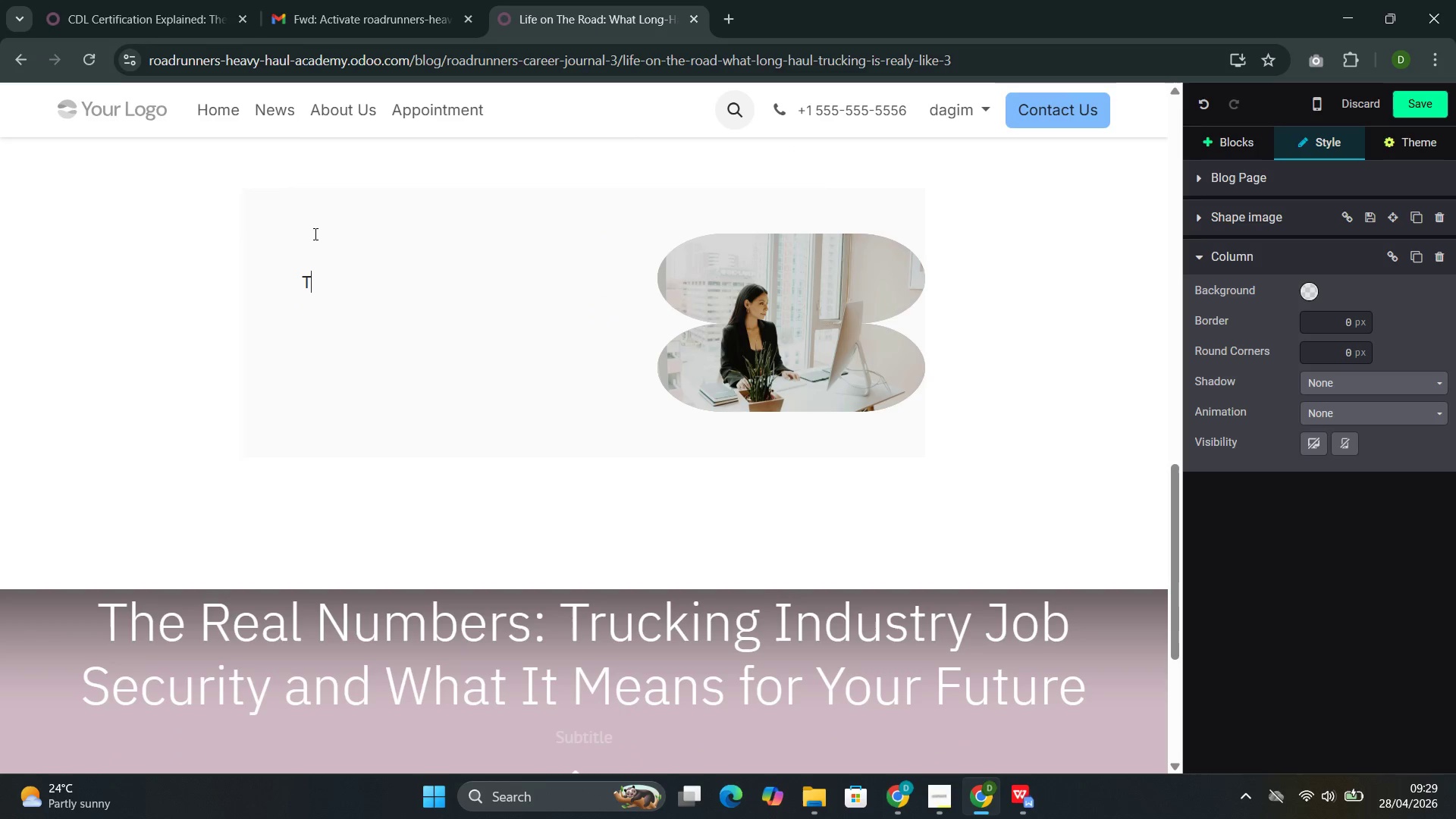 
key(Backspace)
 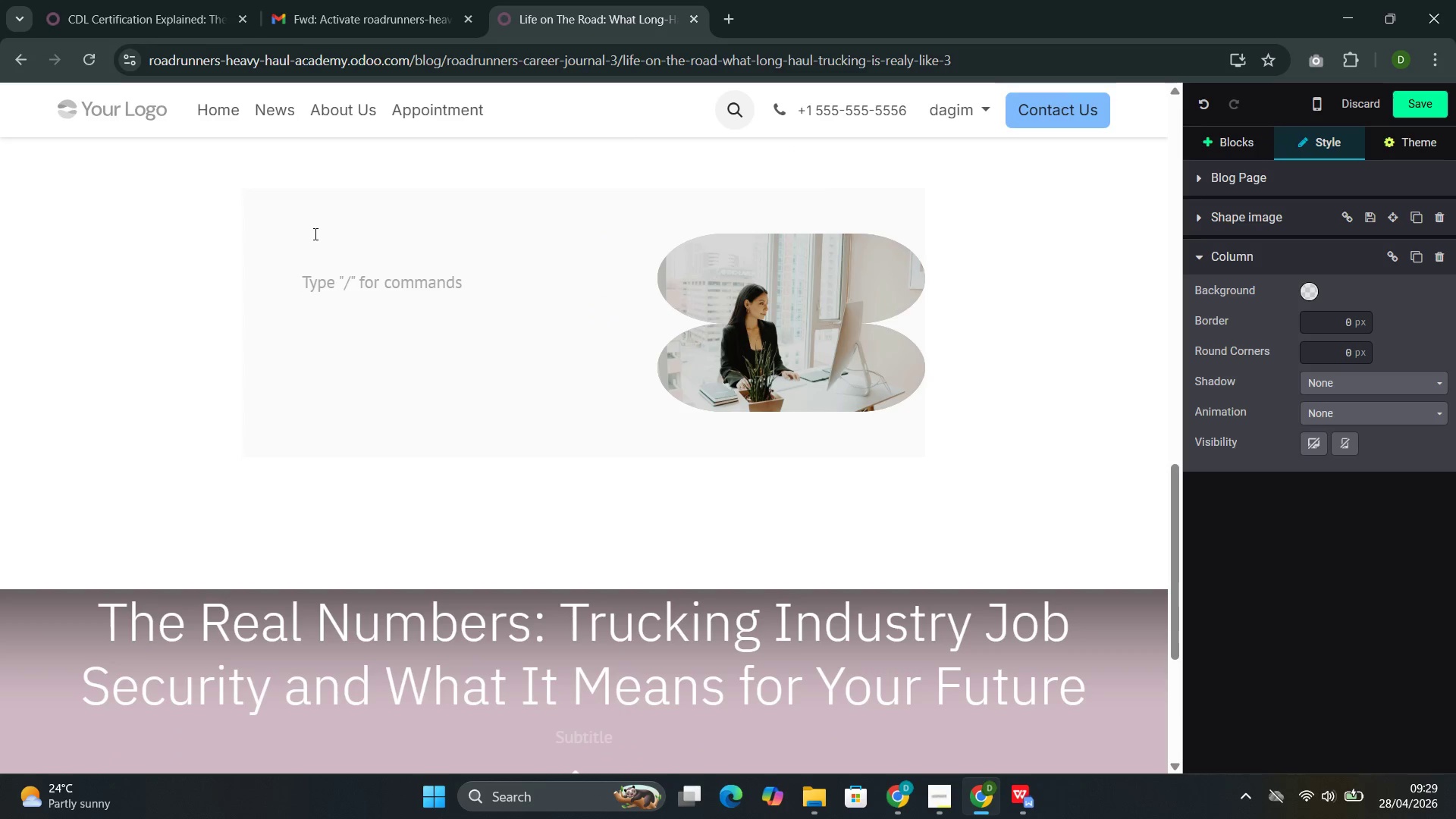 
type(Thsu)
key(Backspace)
key(Backspace)
type(is post o)
key(Backspace)
type(provi)
 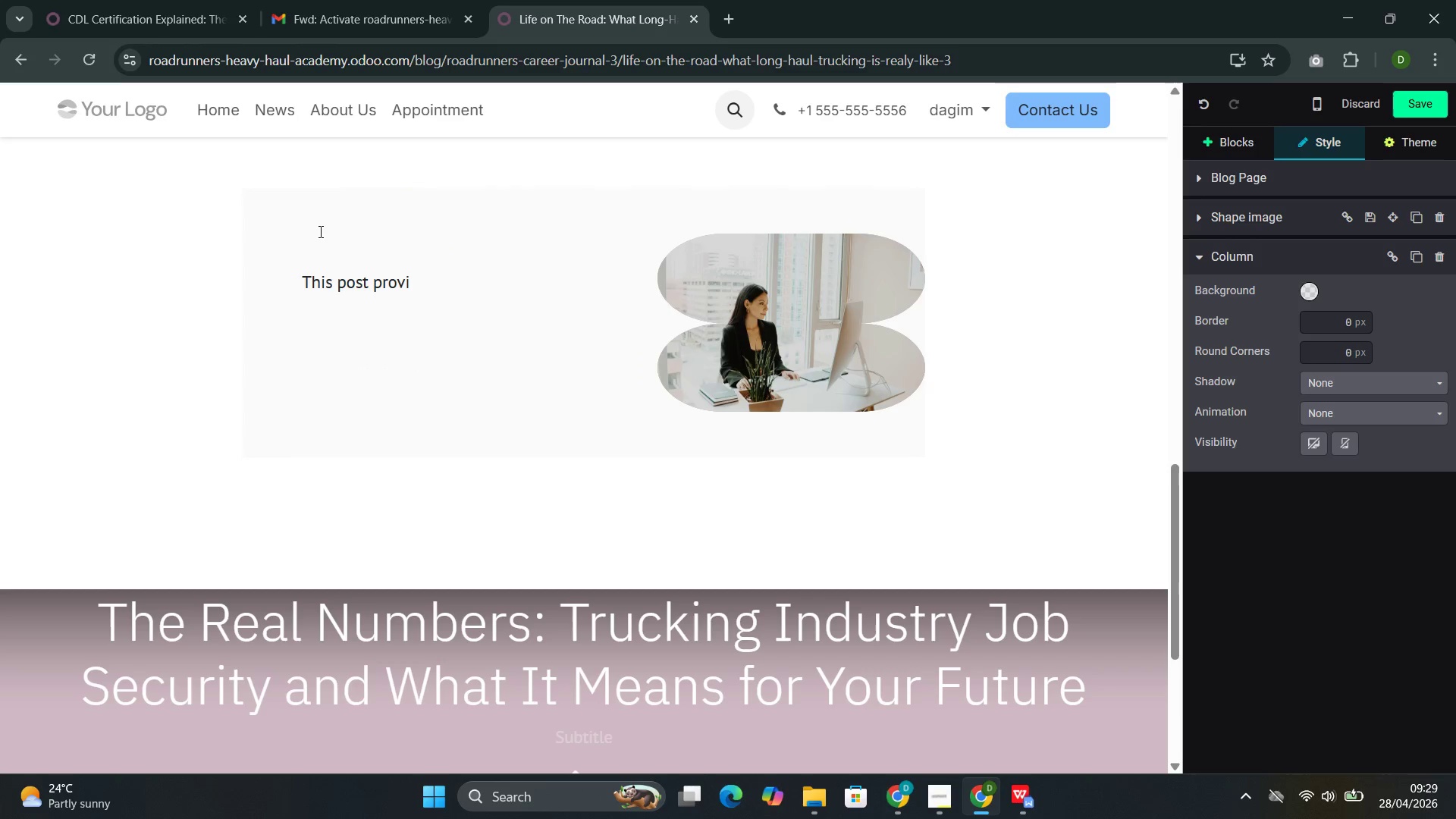 
type(des a clear )
key(Backspace)
type(-eyed )
key(Backspace)
type(, practiv)
key(Backspace)
type(cal )
 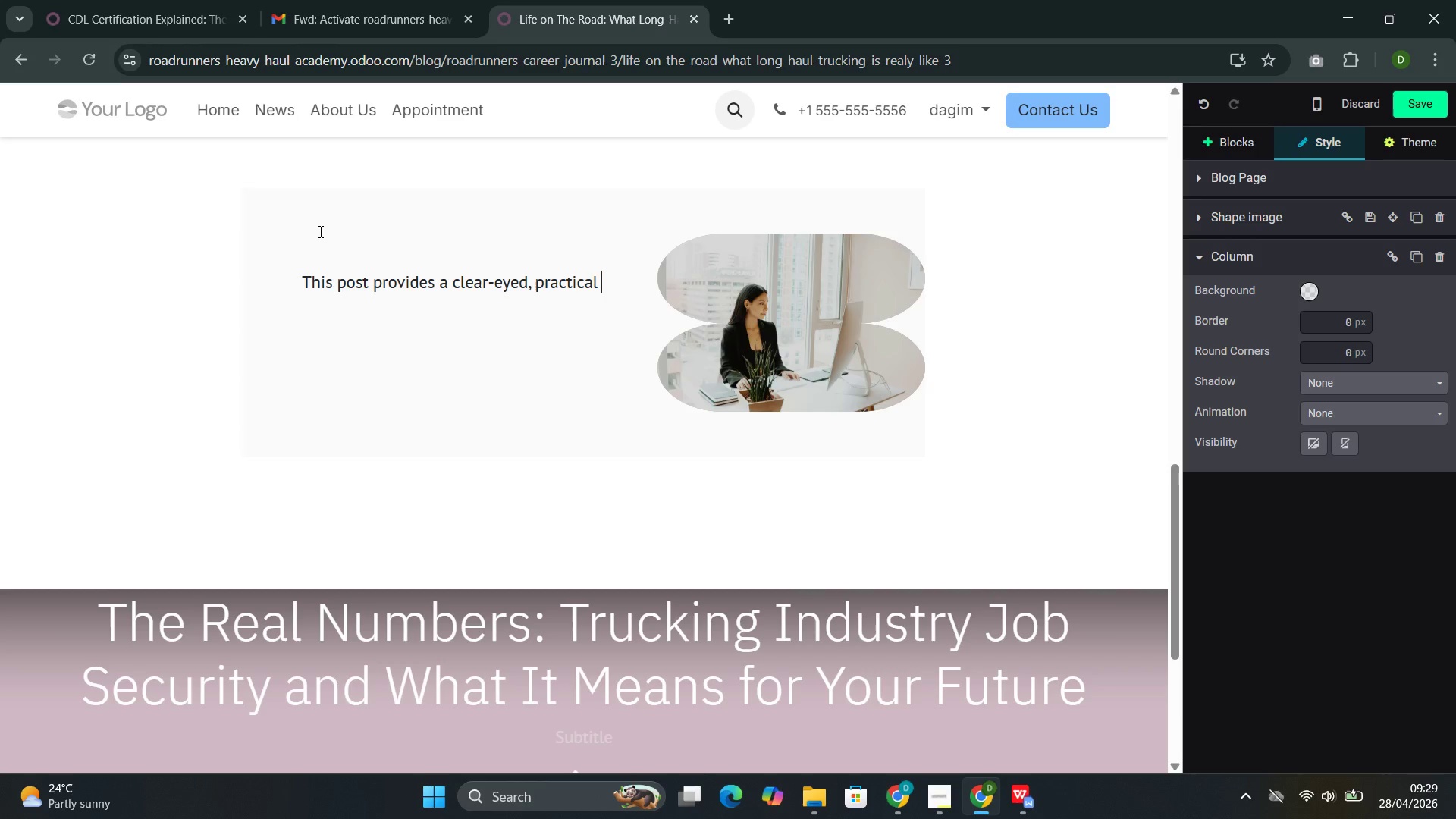 
type(view of what life i)
key(Backspace)
type(on the roas)
key(Backspace)
type(d actually involves ], based on )
 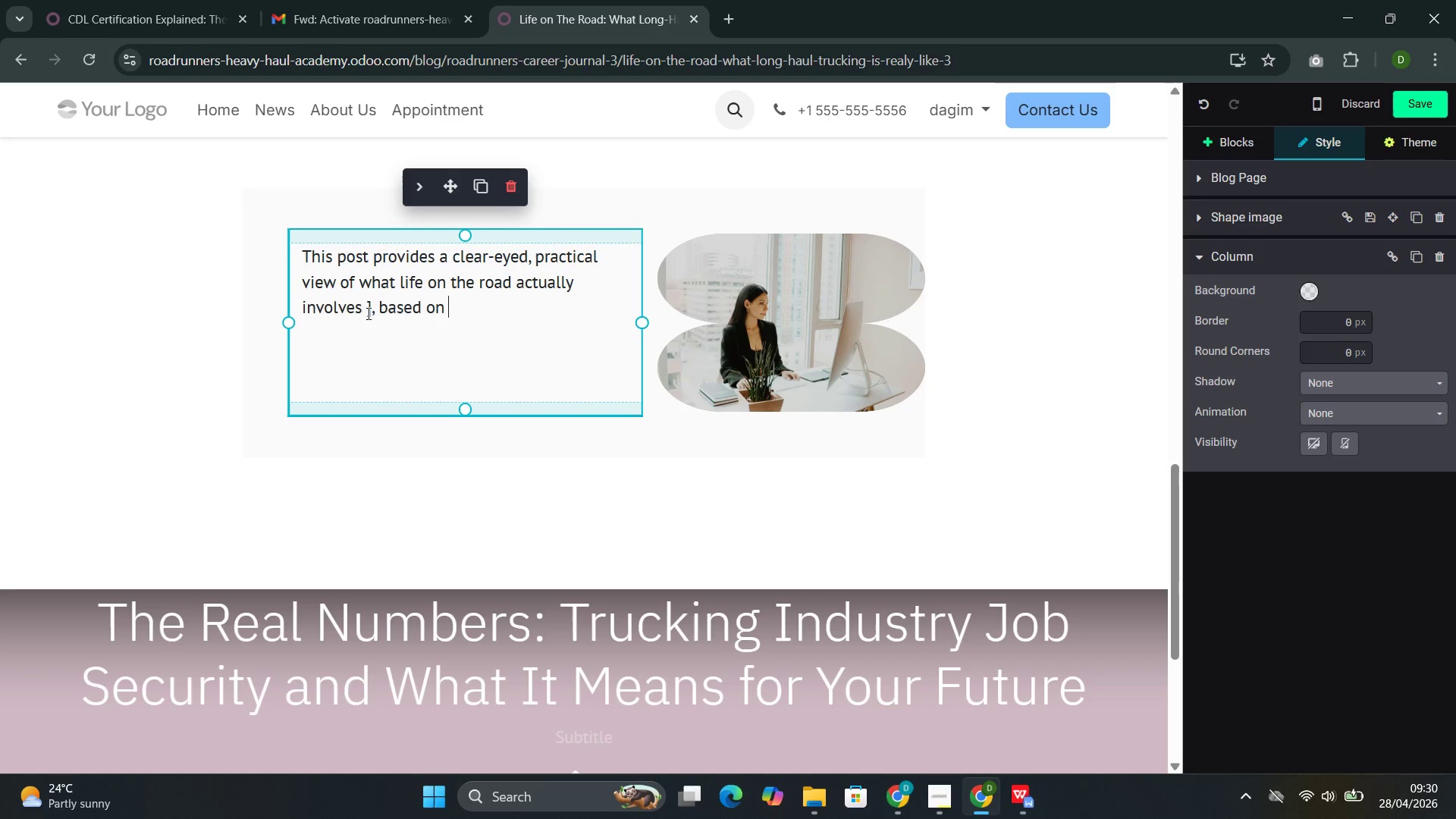 
left_click([371, 310])
 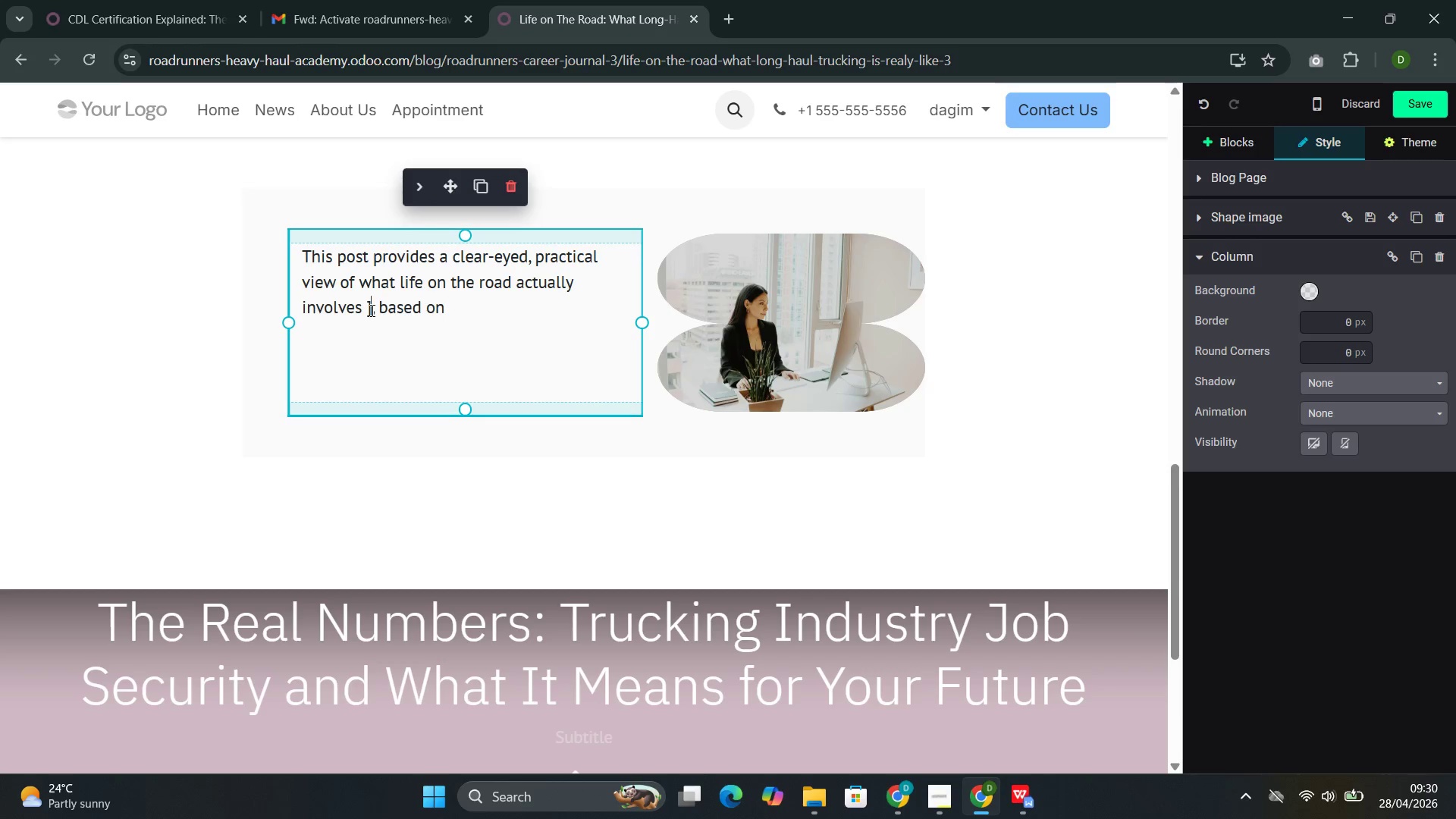 
key(Backspace)
 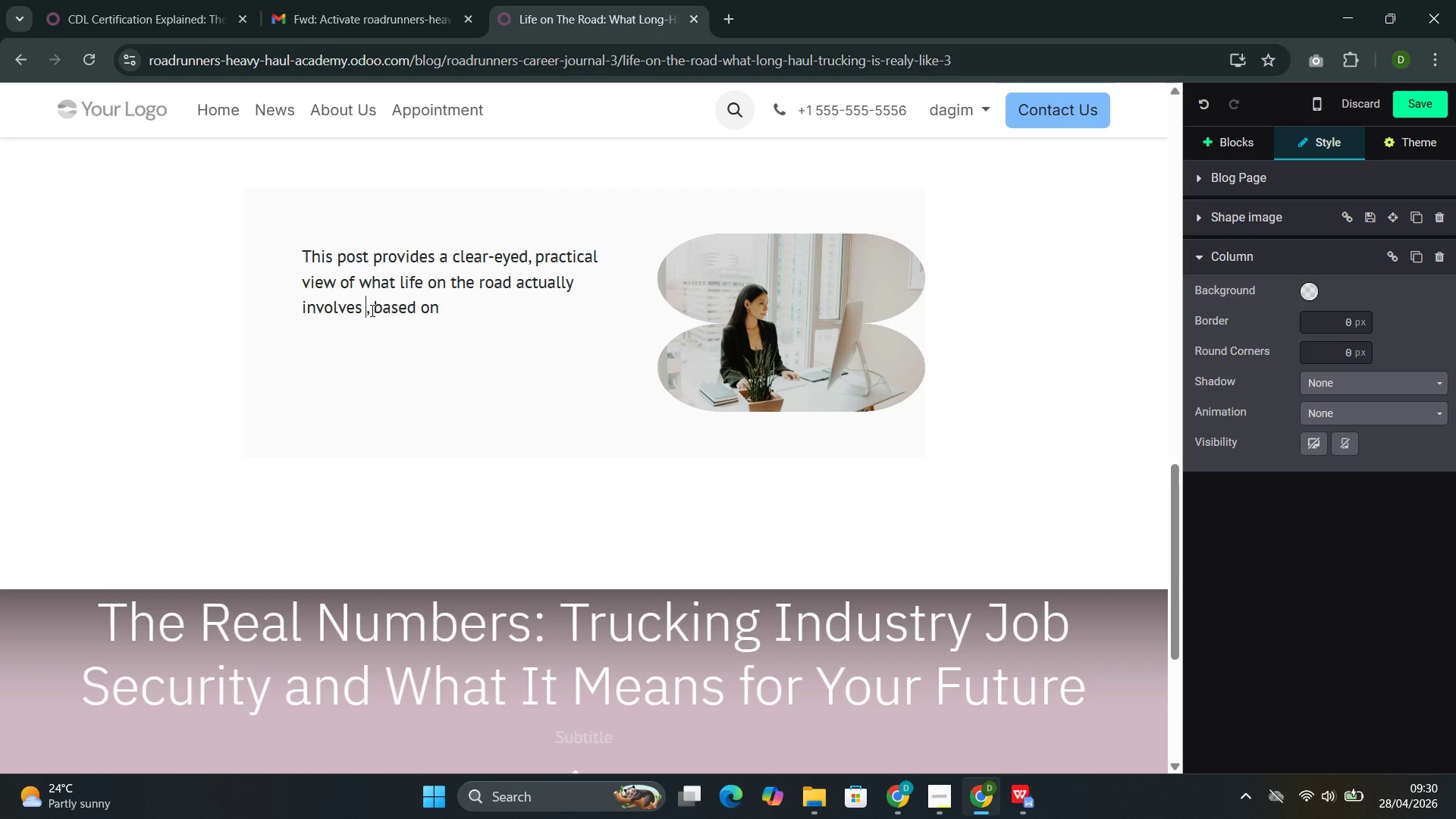 
key(Backspace)
 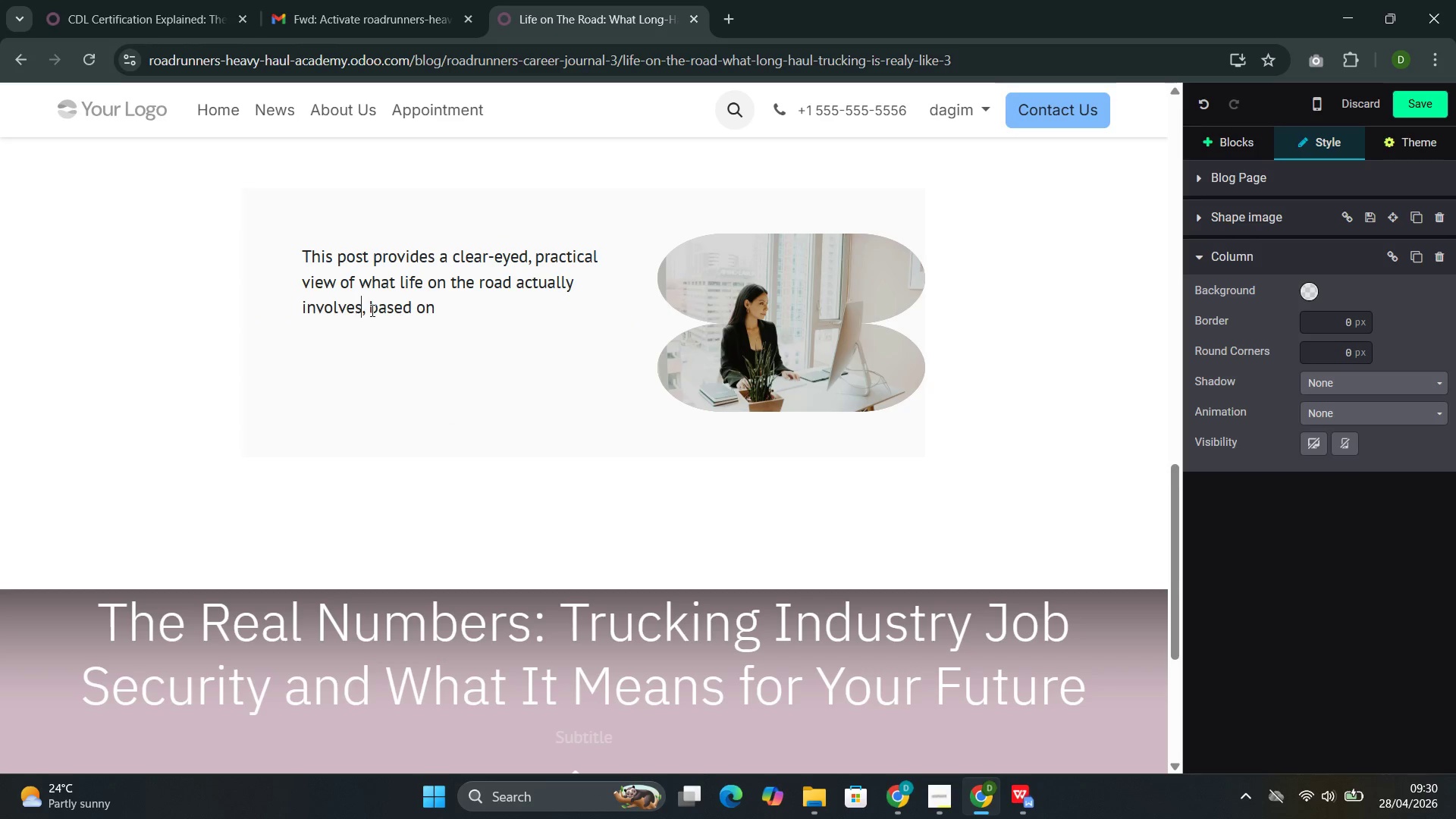 
key(ArrowRight)
 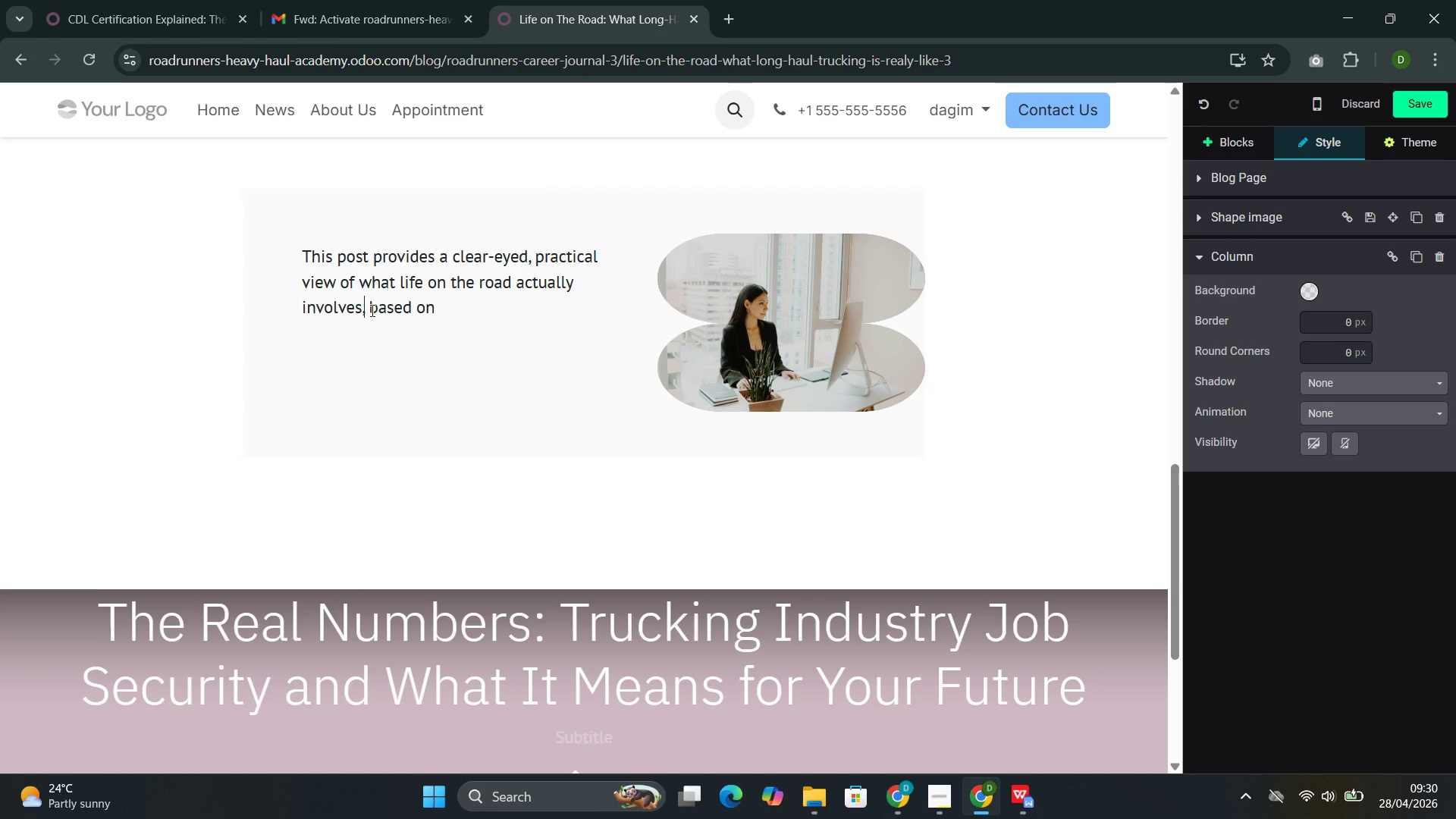 
key(ArrowRight)
 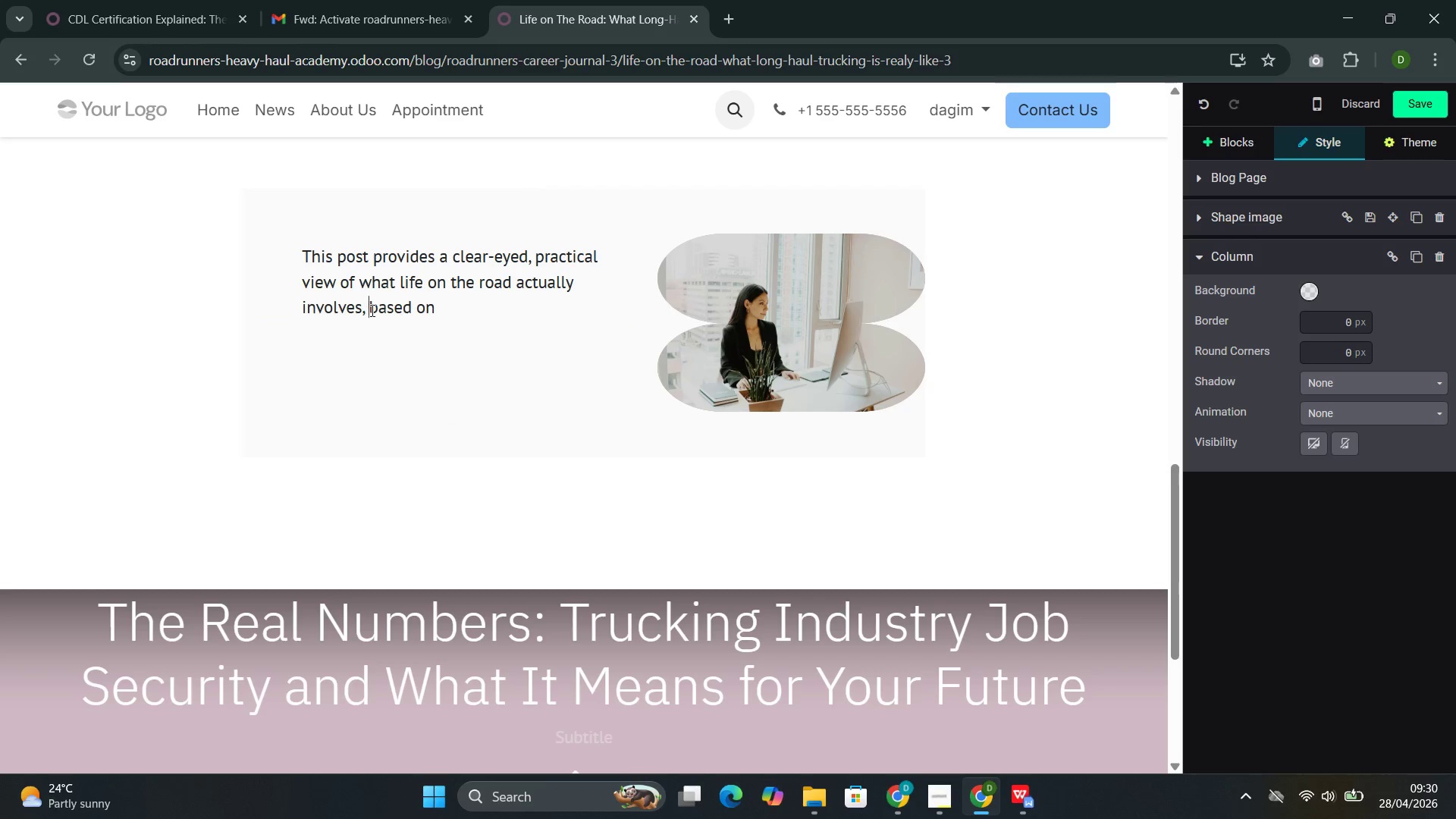 
key(ArrowRight)
 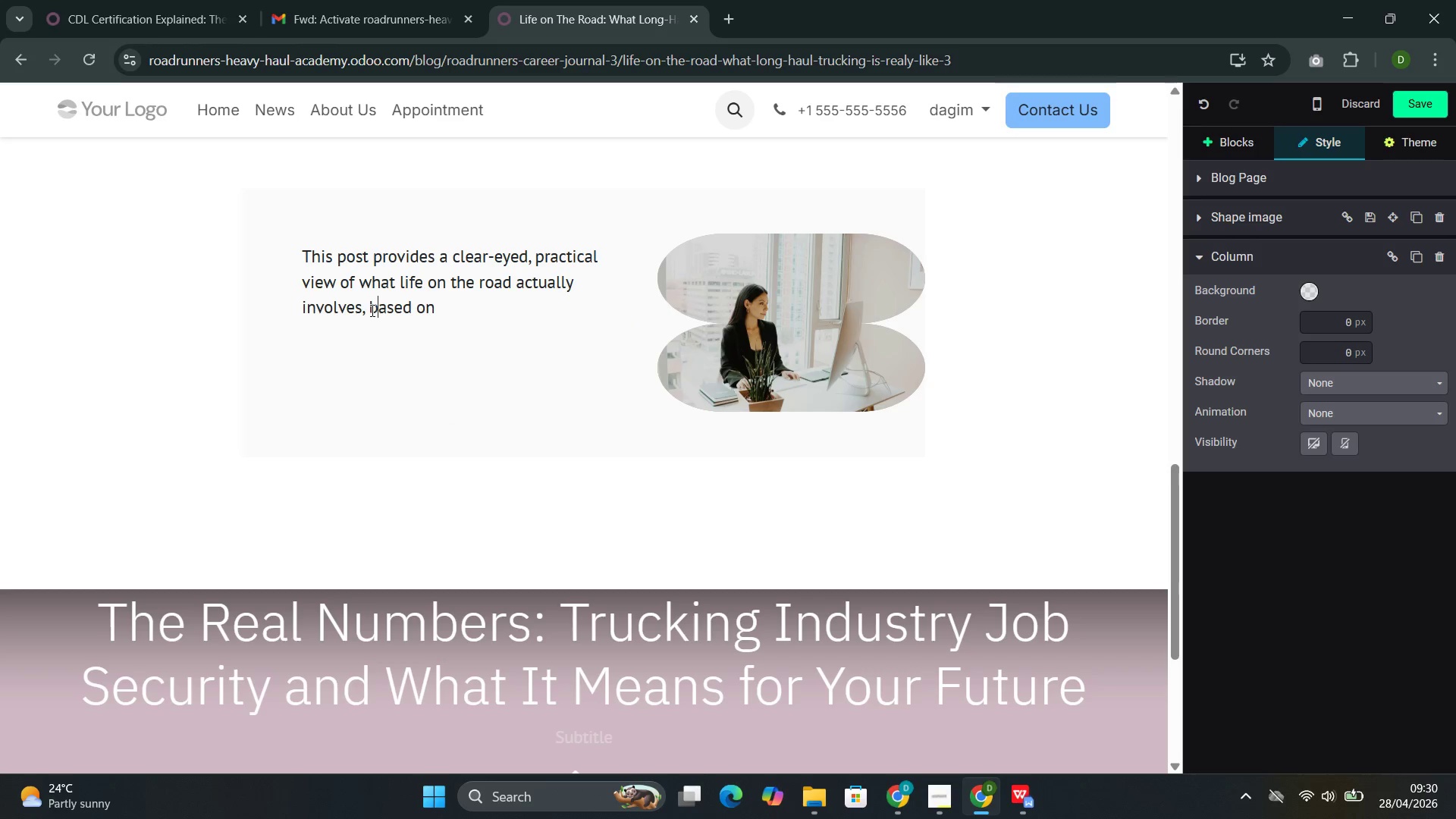 
key(ArrowRight)
 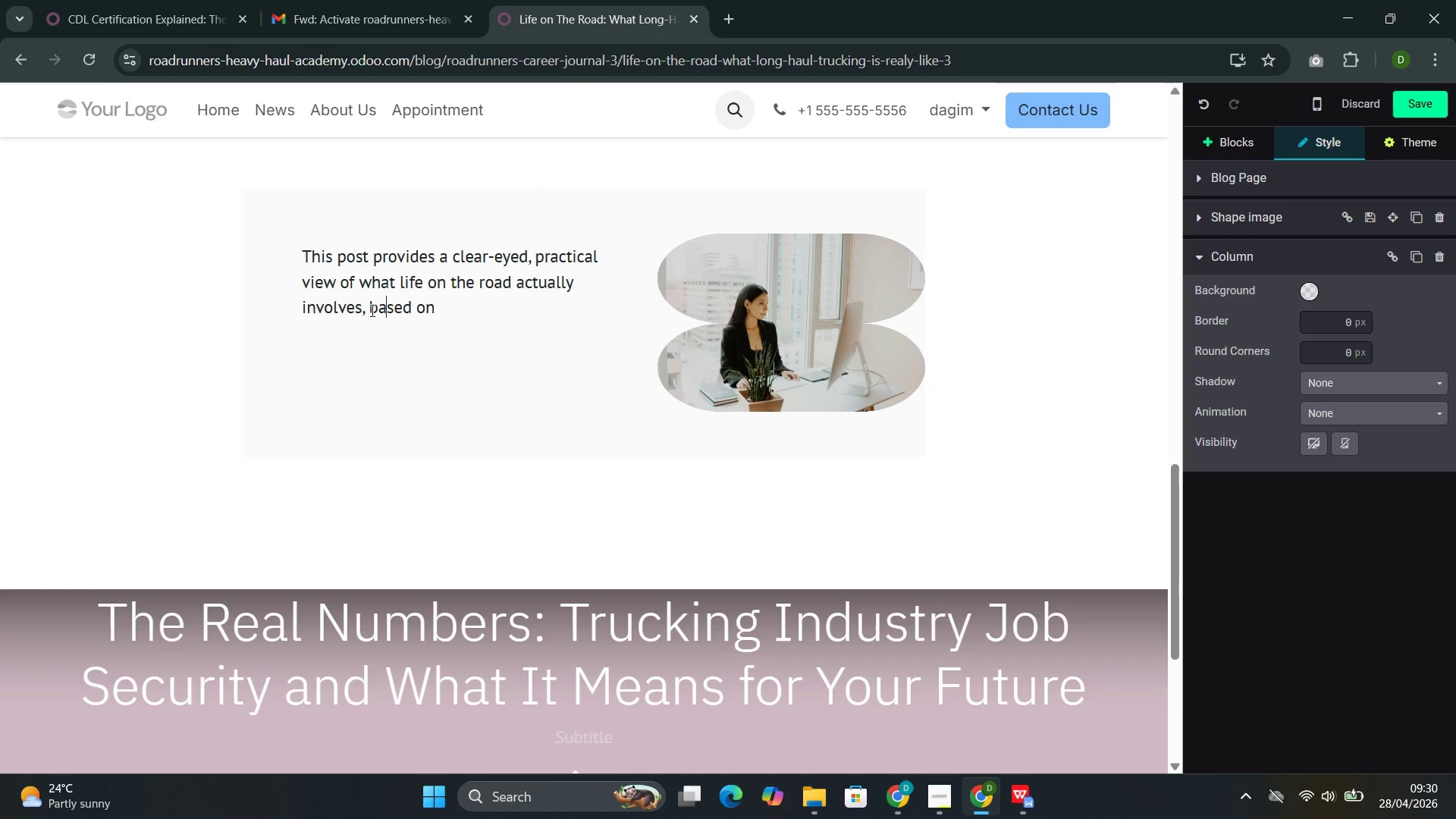 
key(ArrowRight)
 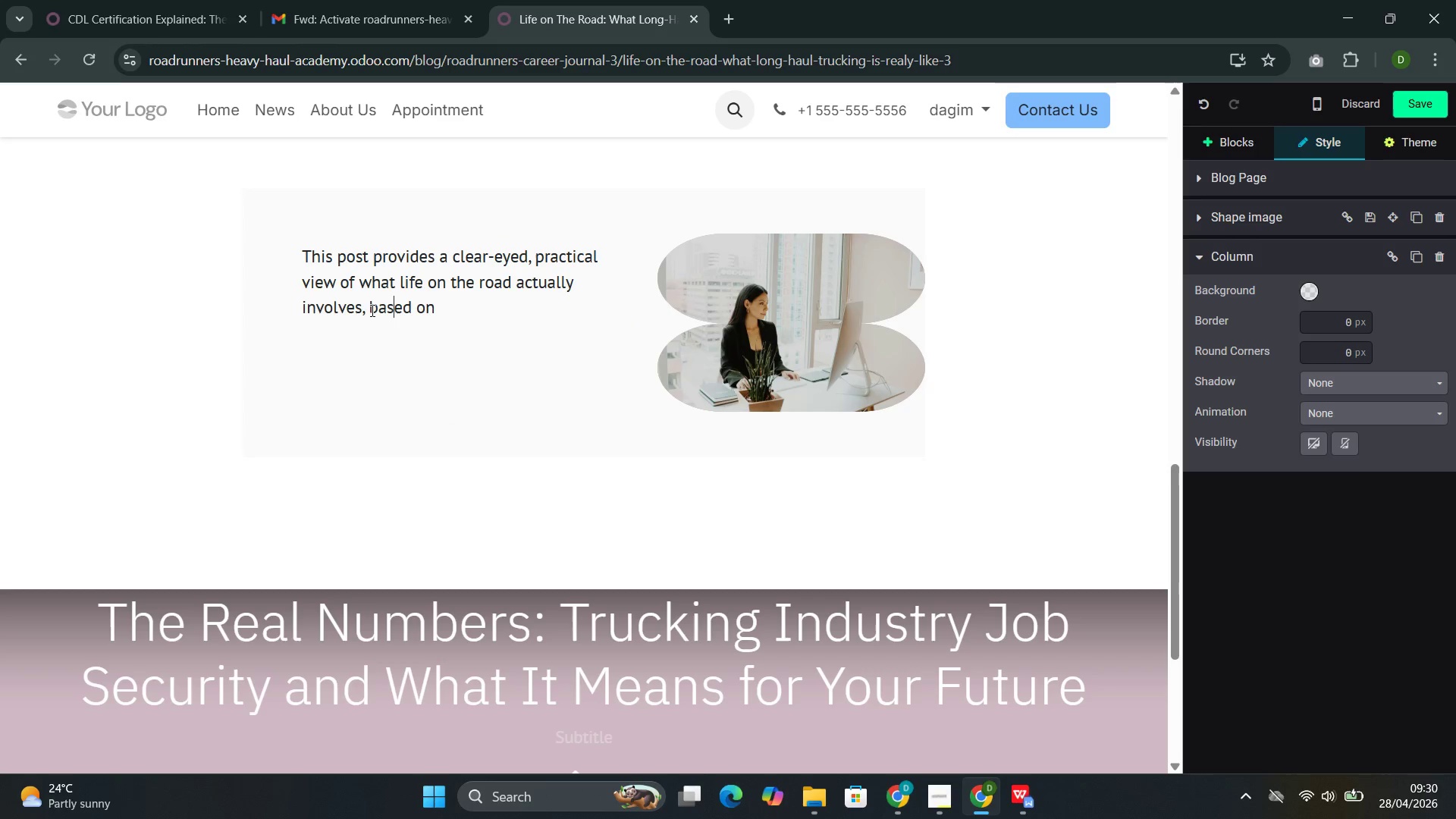 
key(ArrowRight)
 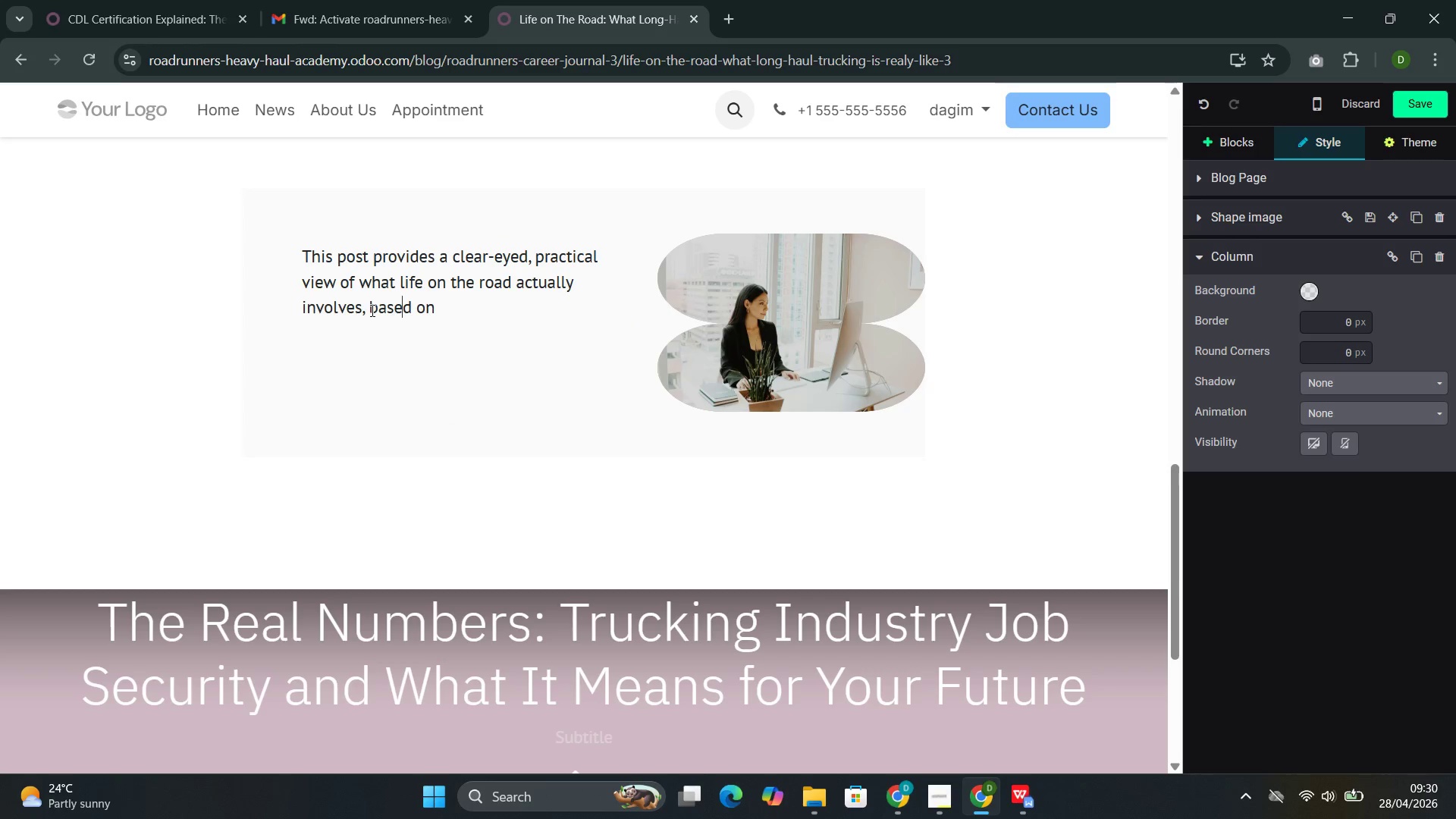 
key(ArrowRight)
 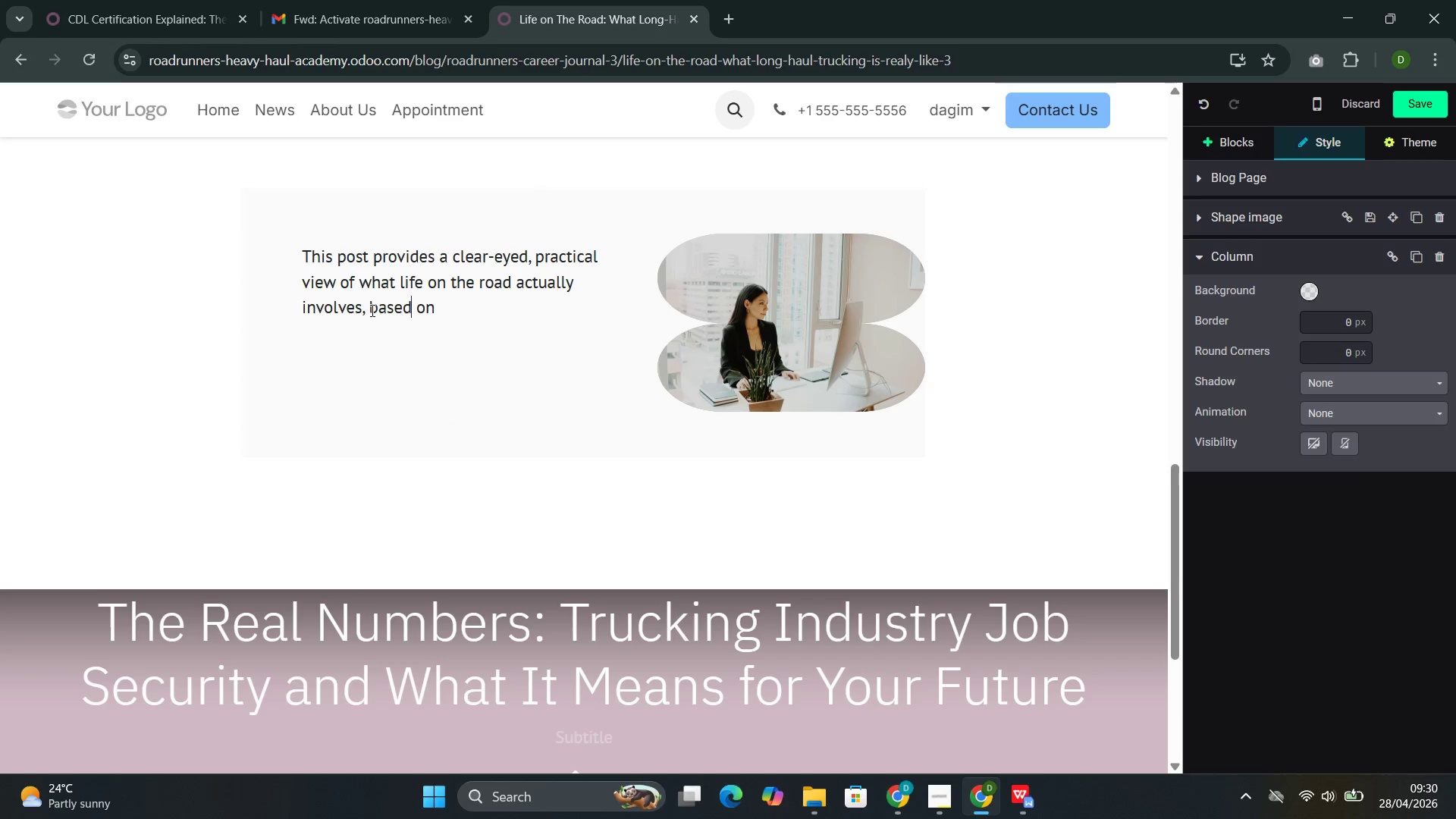 
key(ArrowRight)
 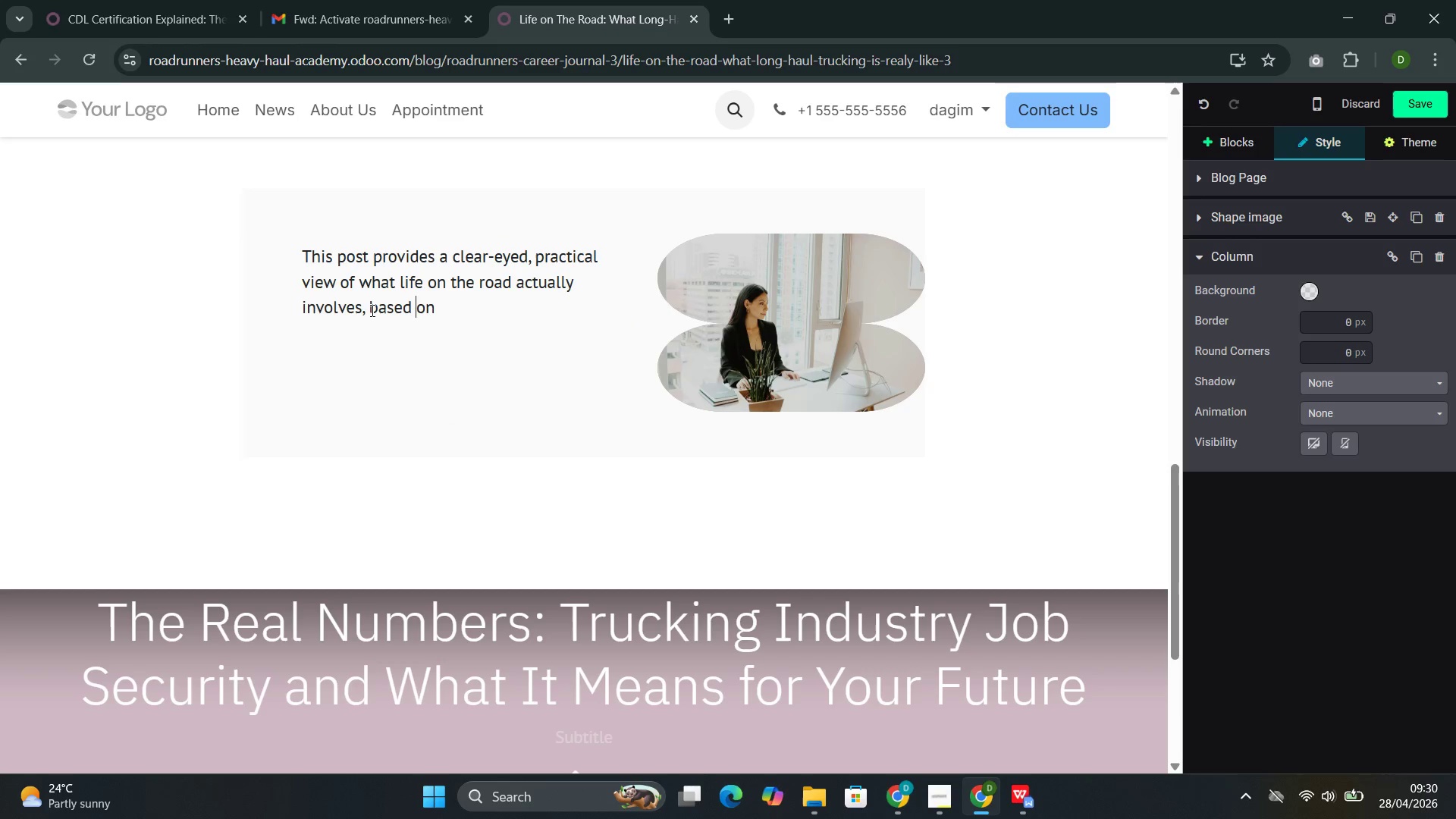 
key(ArrowRight)
 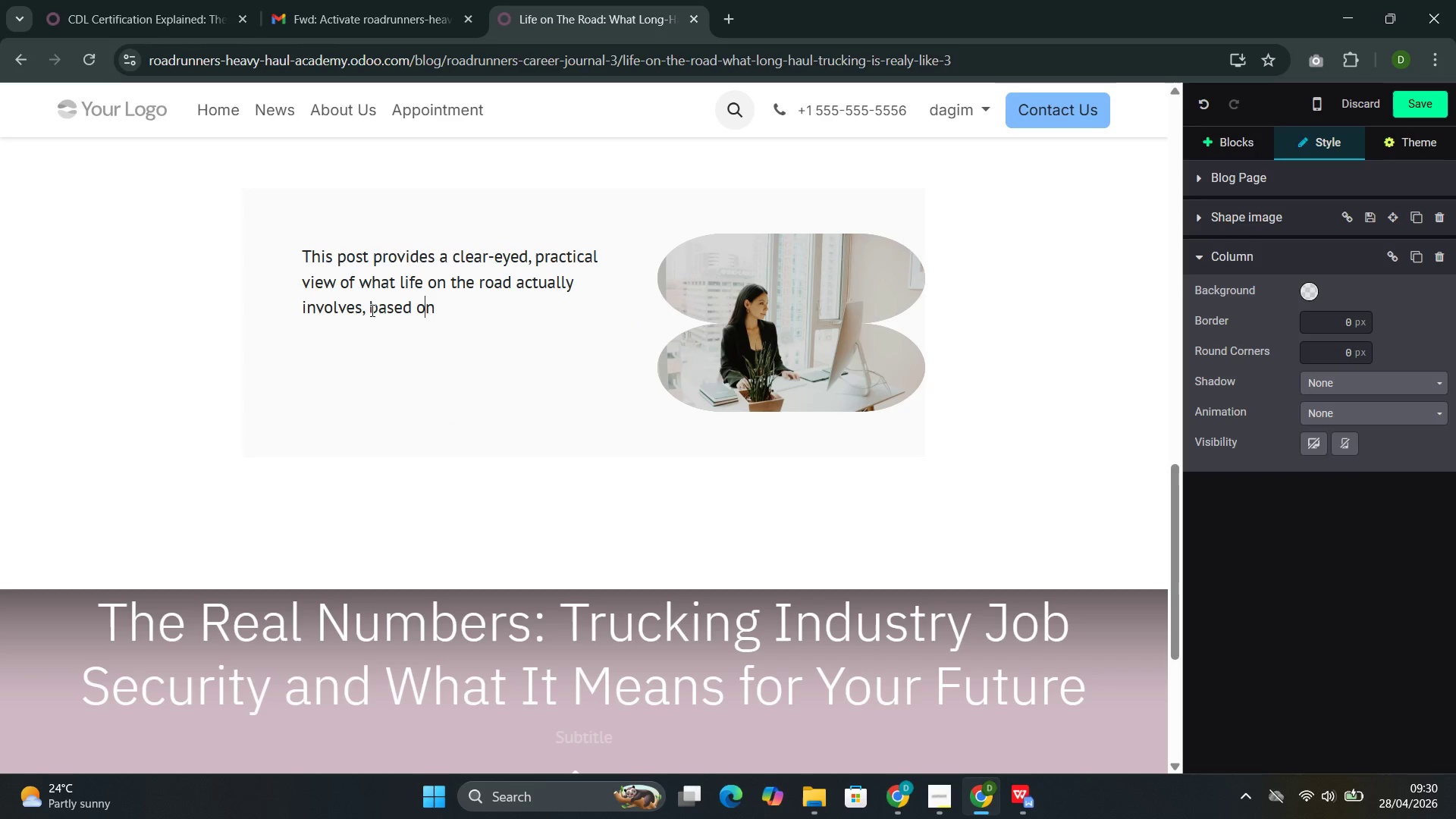 
key(ArrowRight)
 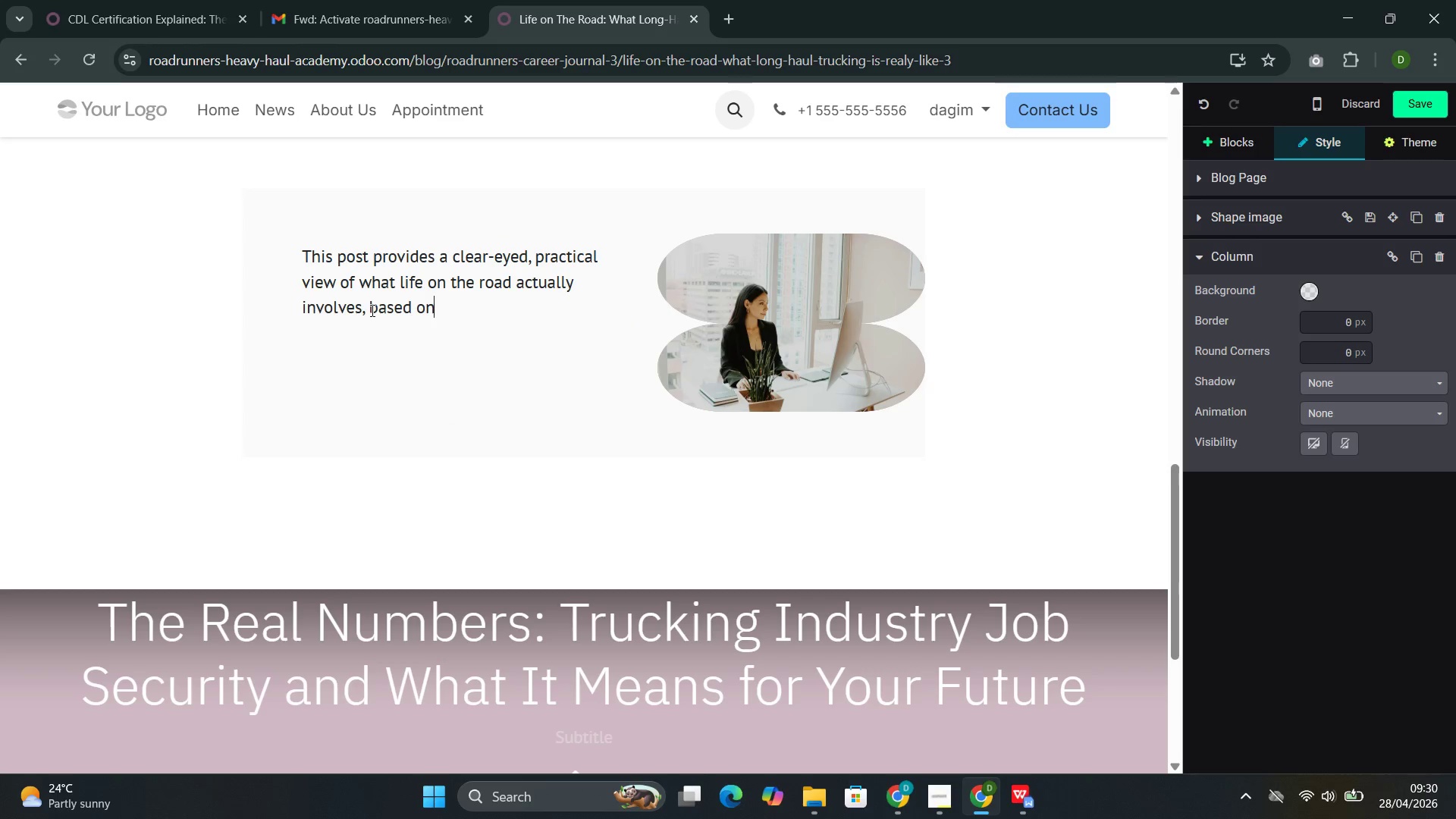 
type( the experiences of Road )
key(Backspace)
type(Runner )
key(Backspace)
type(s graduates wg)
key(Backspace)
 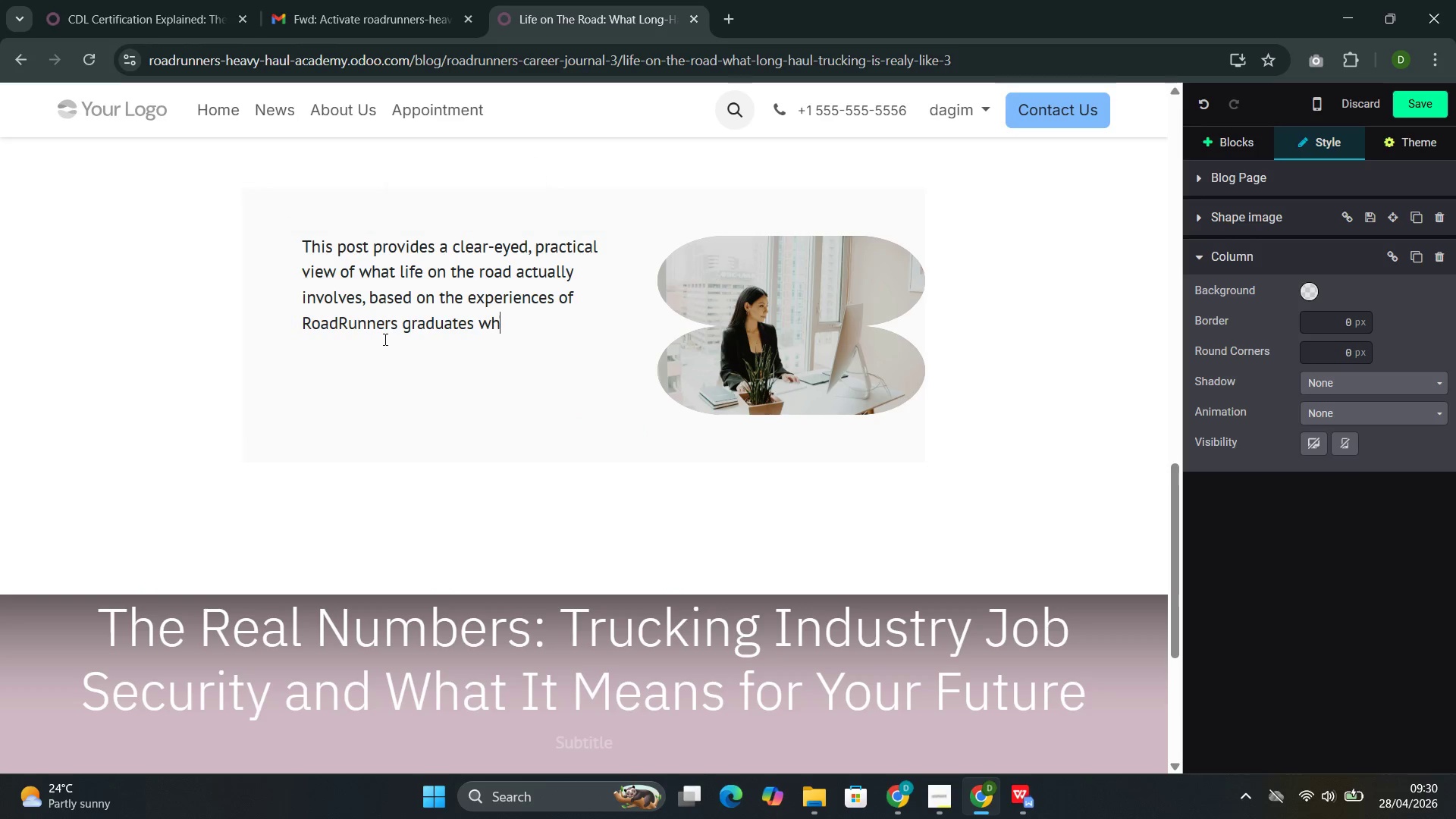 
 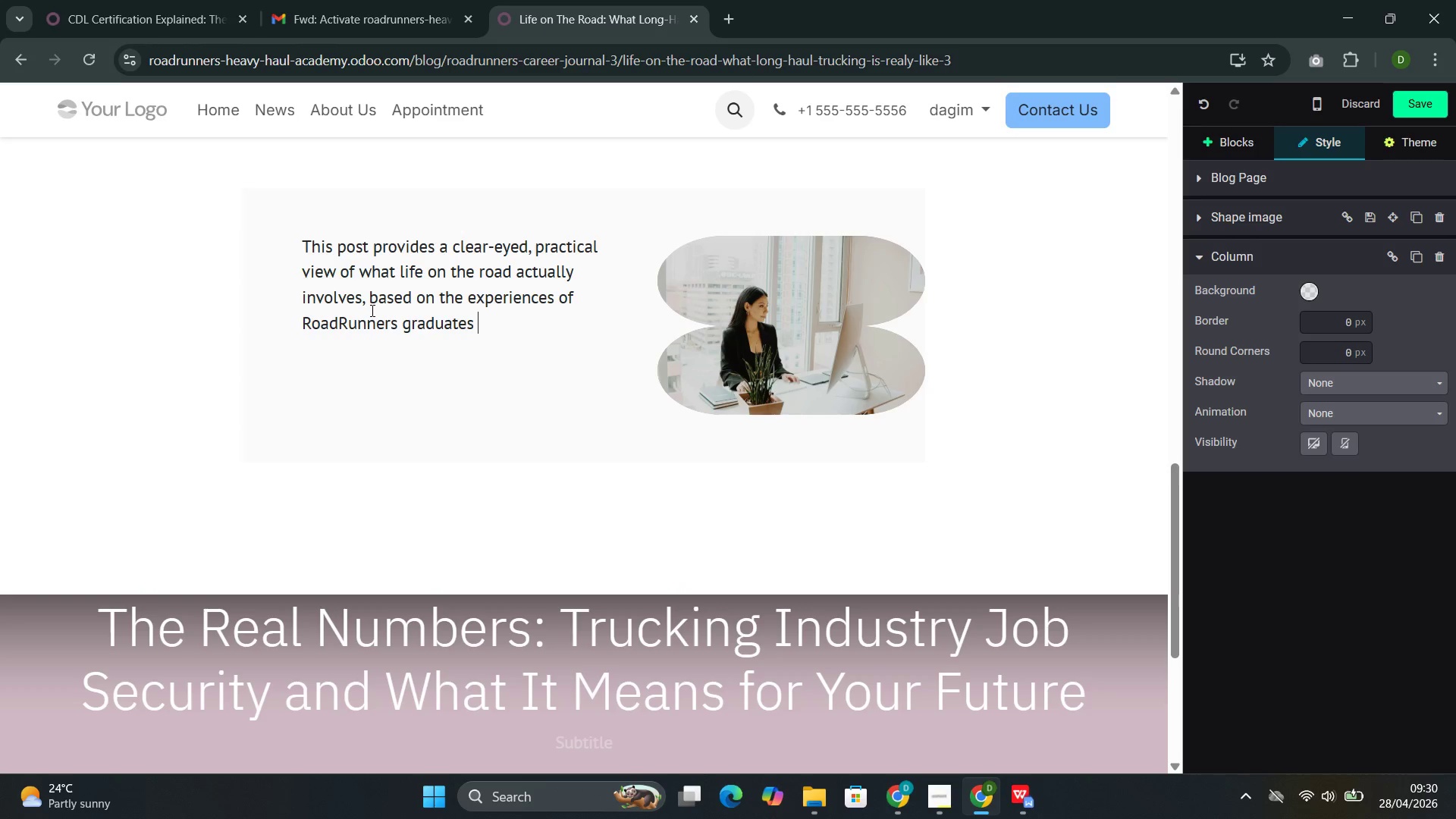 
type(ho are currently working in the industry )
key(Backspace)
type(.)
 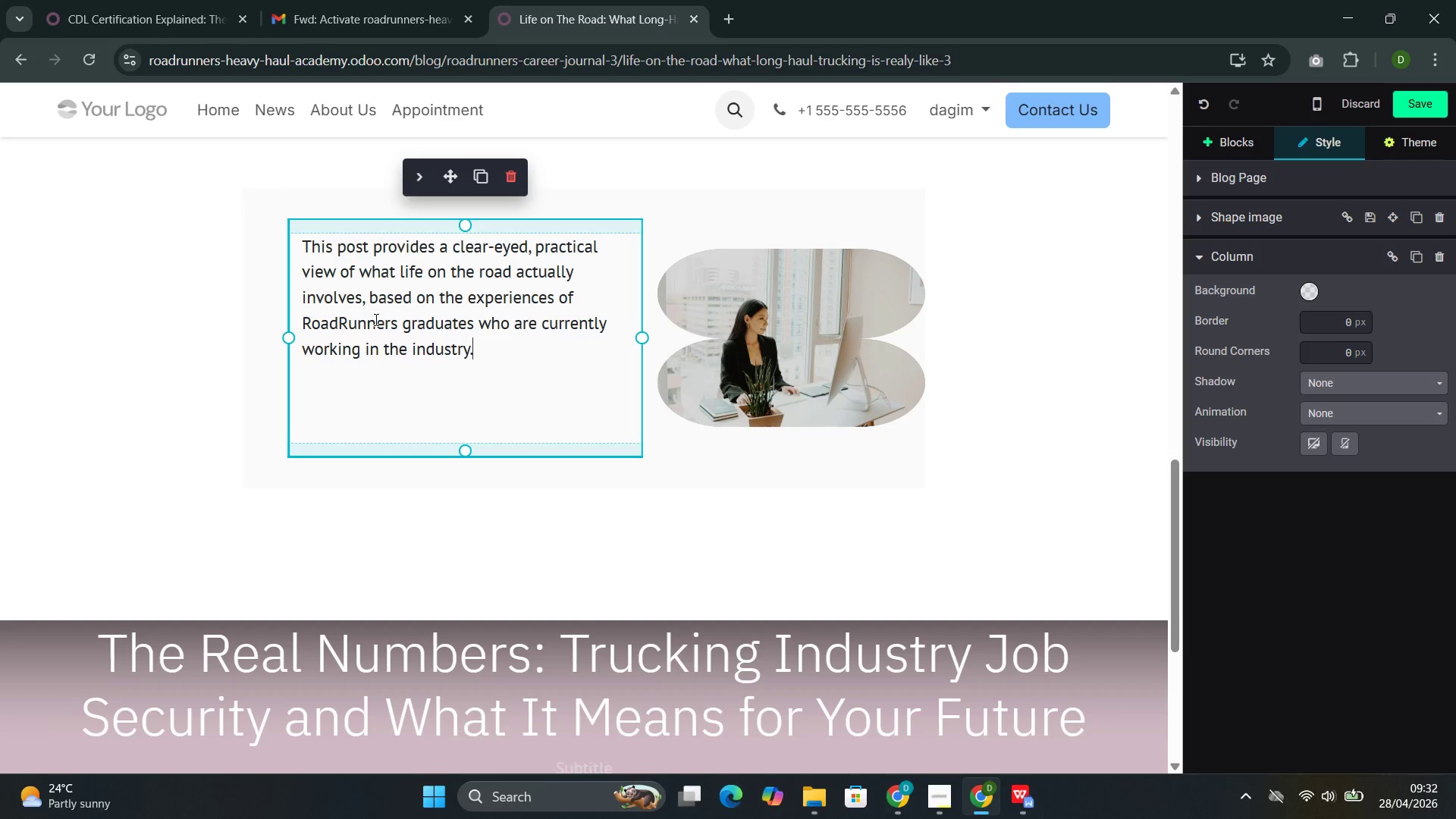 
wait(71.77)
 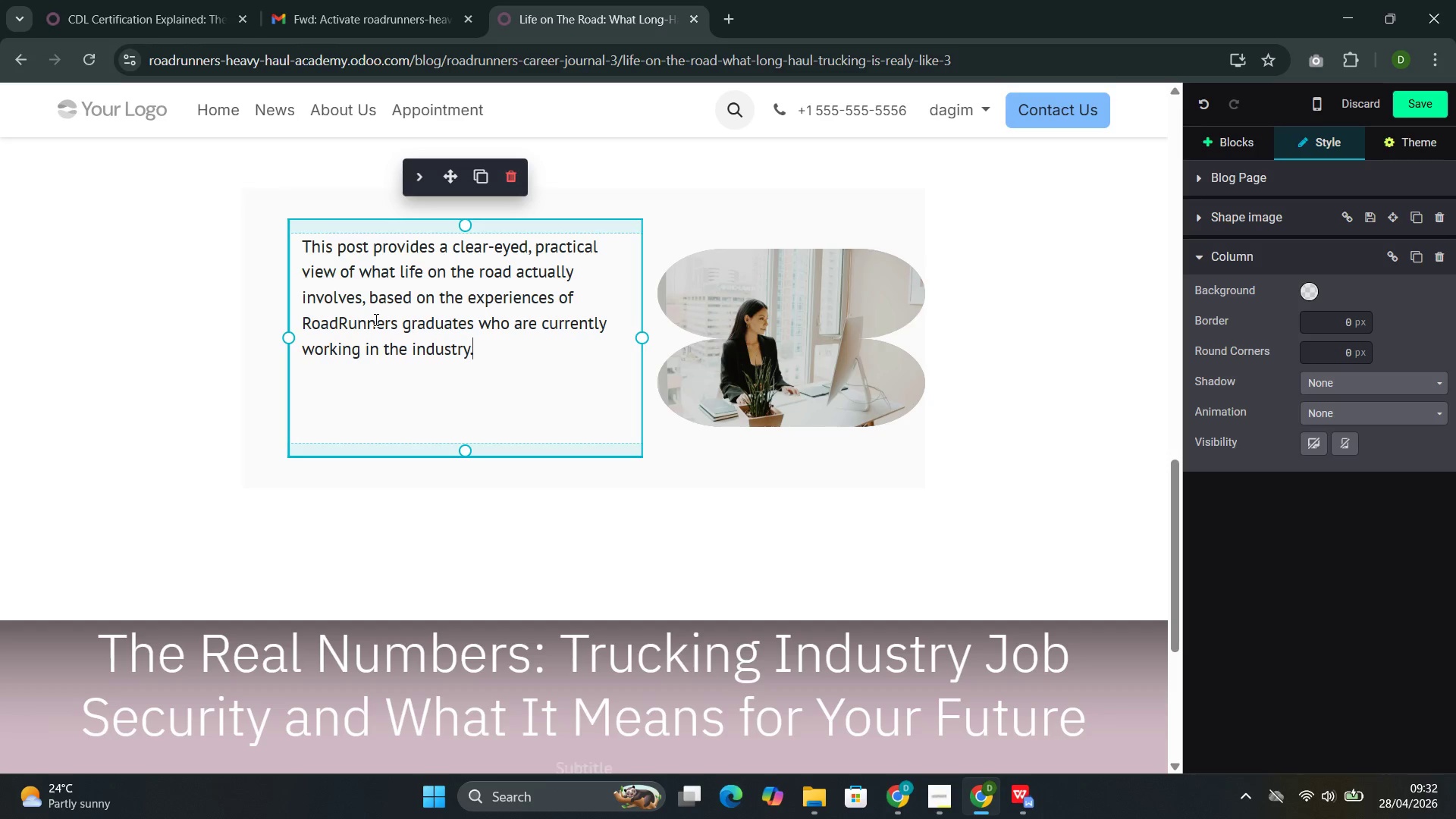 
scroll: coordinate [830, 458], scroll_direction: up, amount: 5.0
 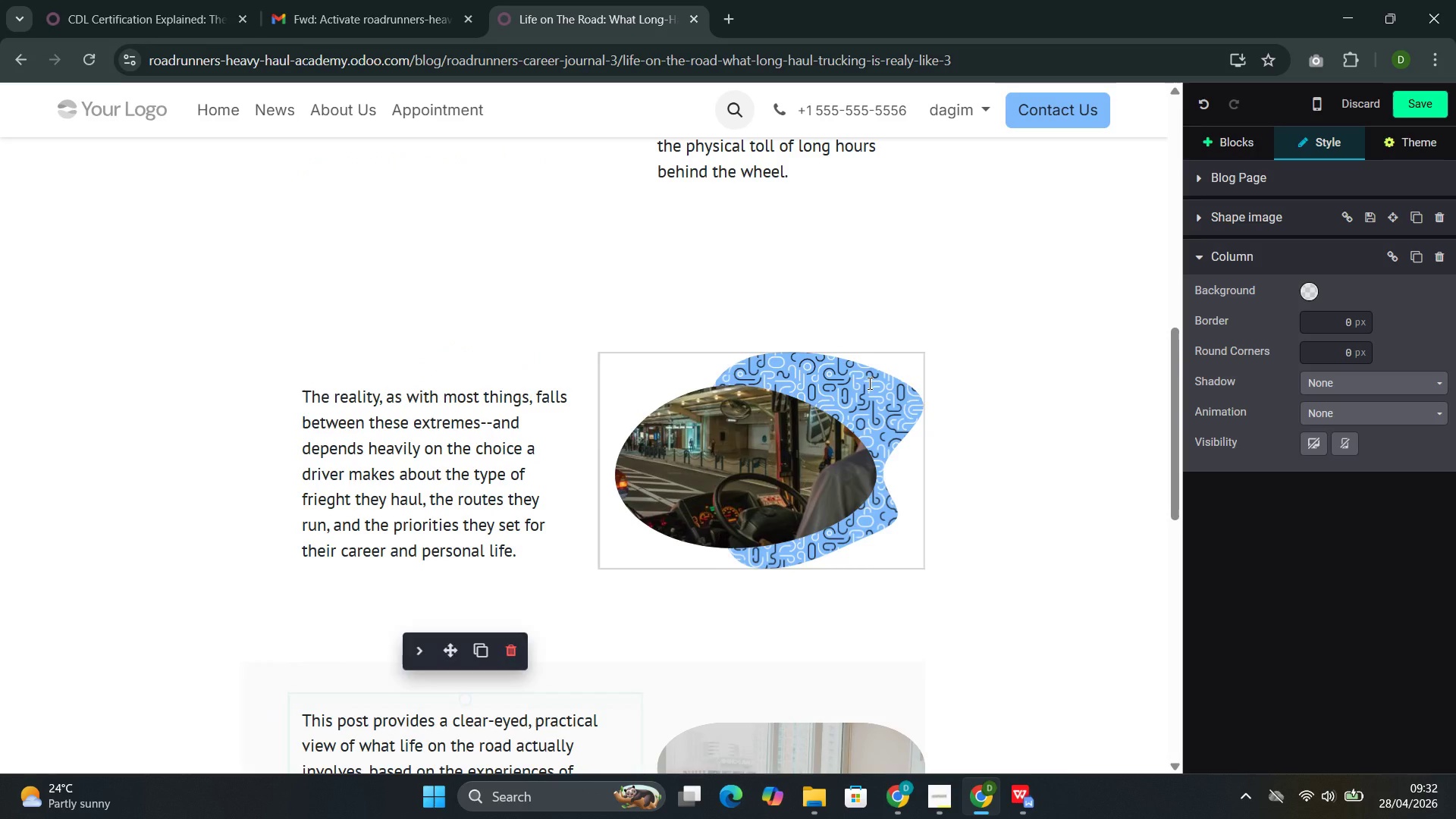 
left_click([868, 383])
 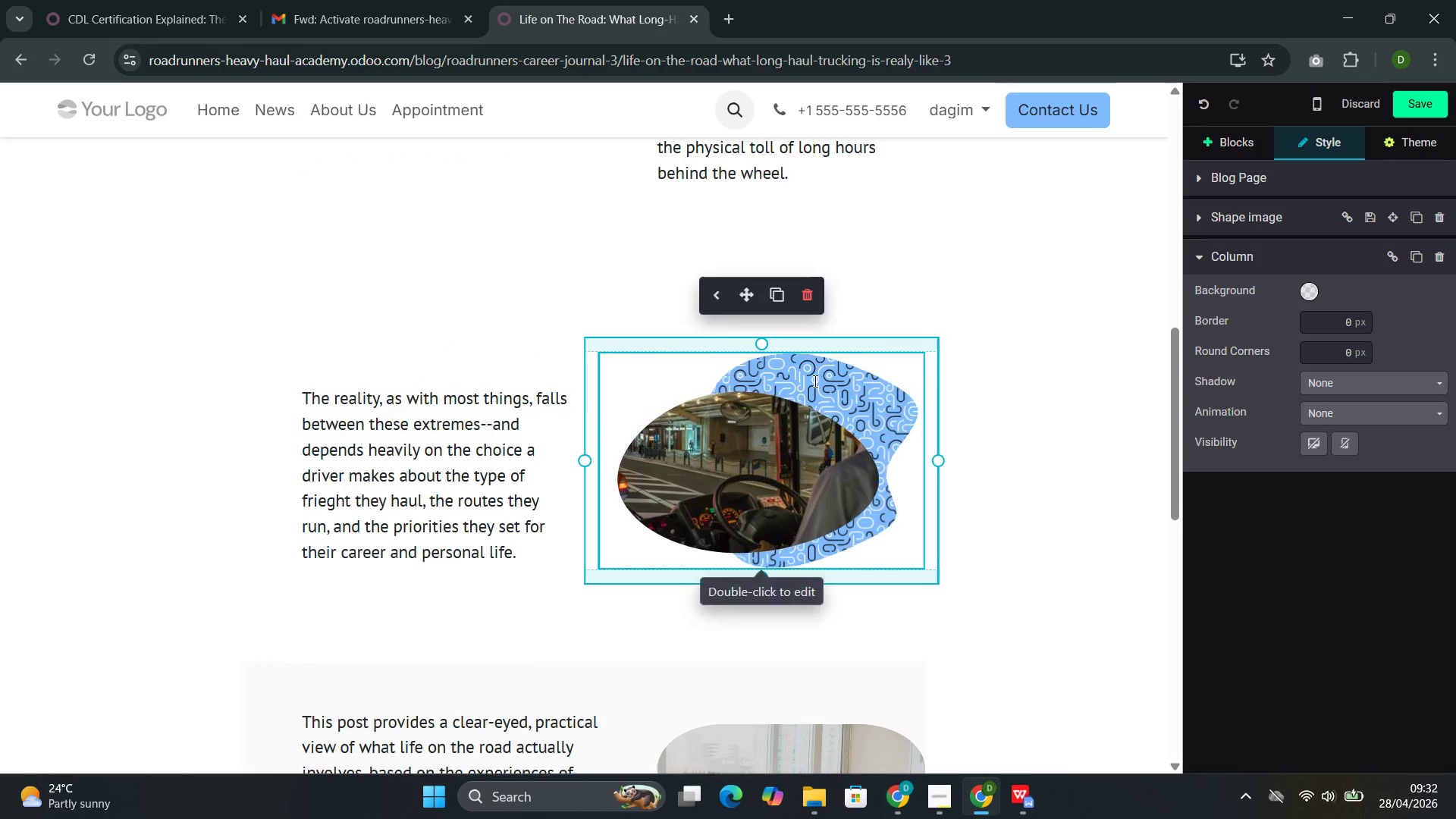 
scroll: coordinate [814, 381], scroll_direction: up, amount: 6.0
 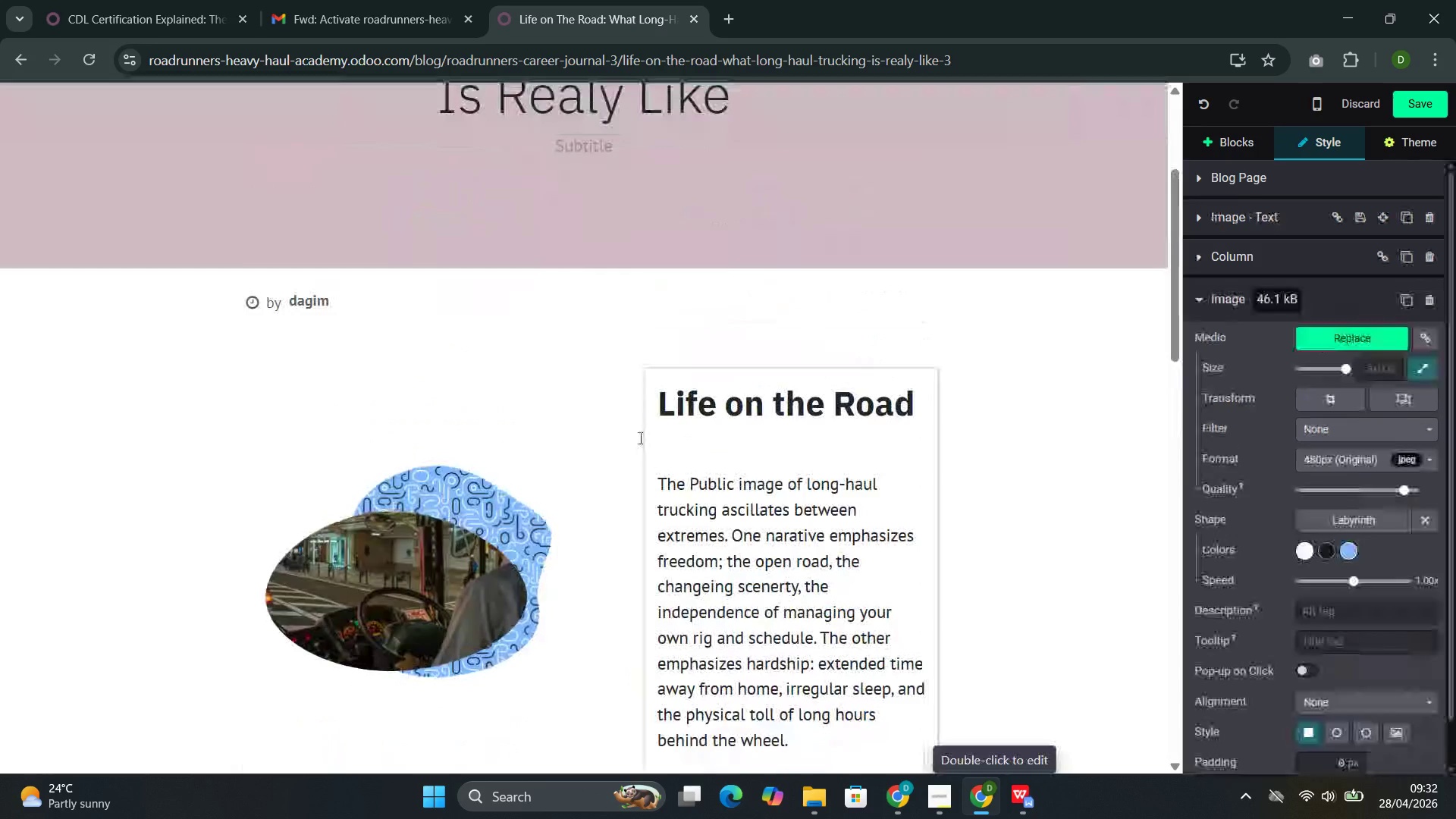 
left_click([637, 441])
 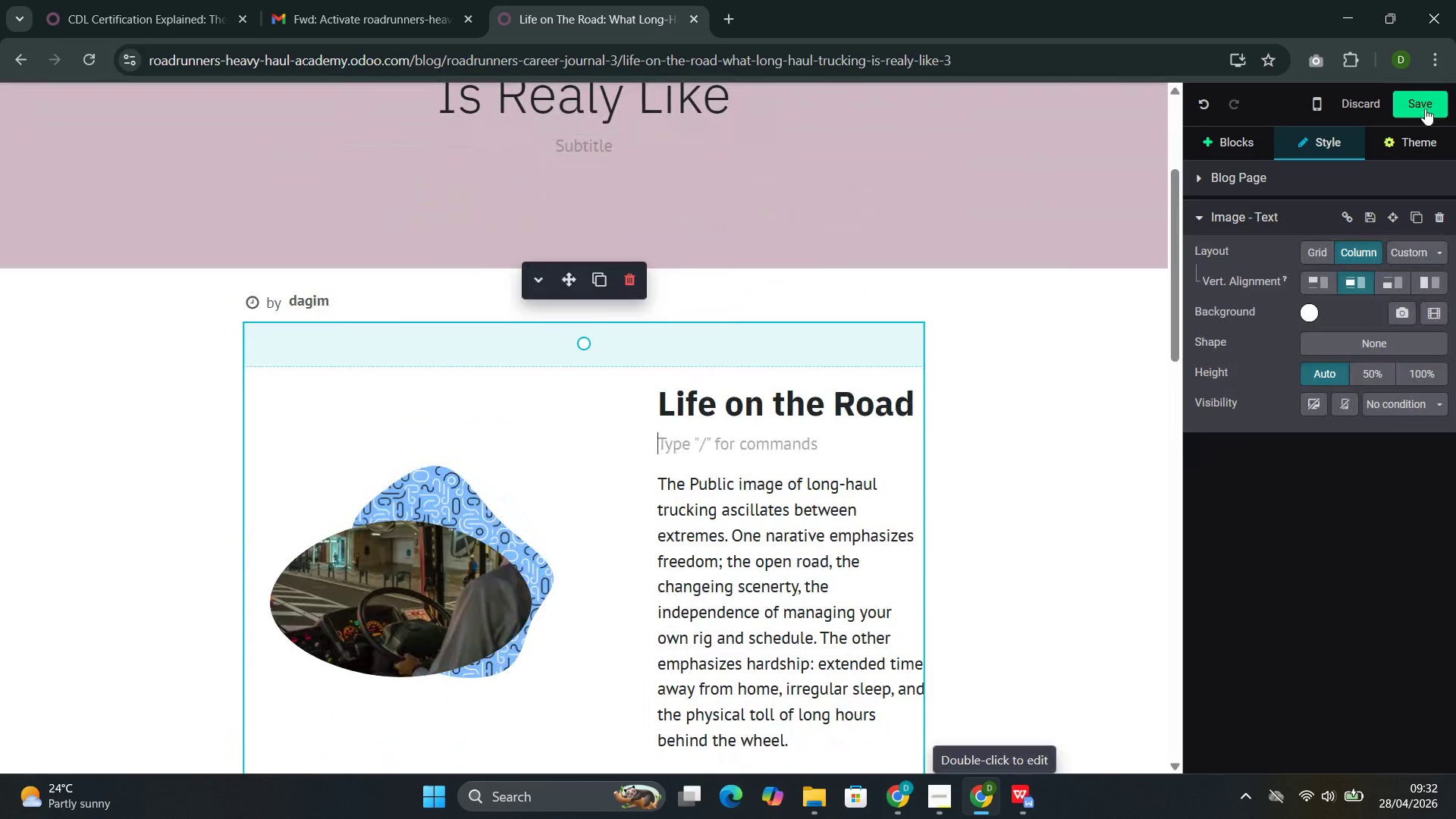 
left_click([1425, 110])
 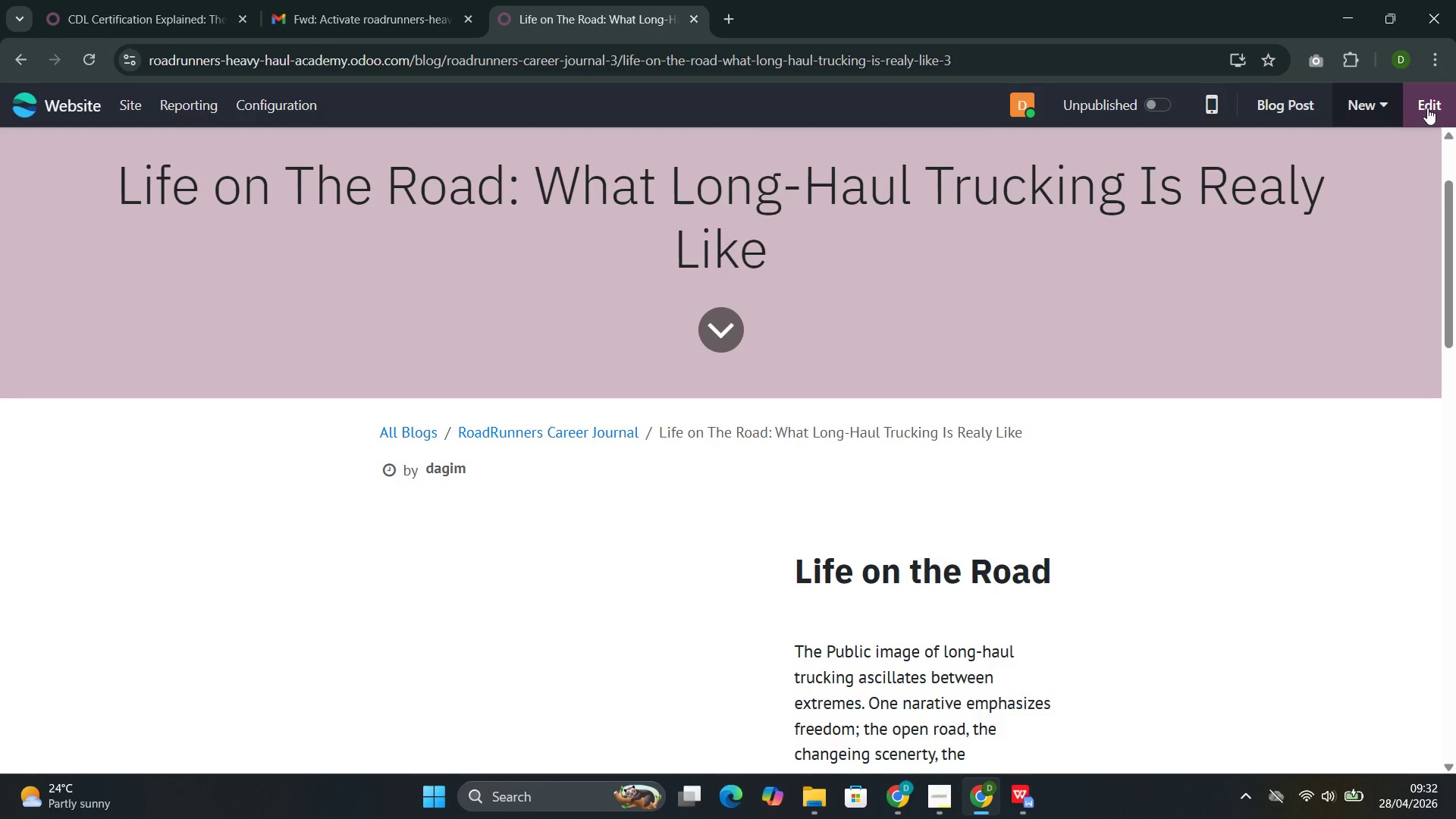 
wait(6.45)
 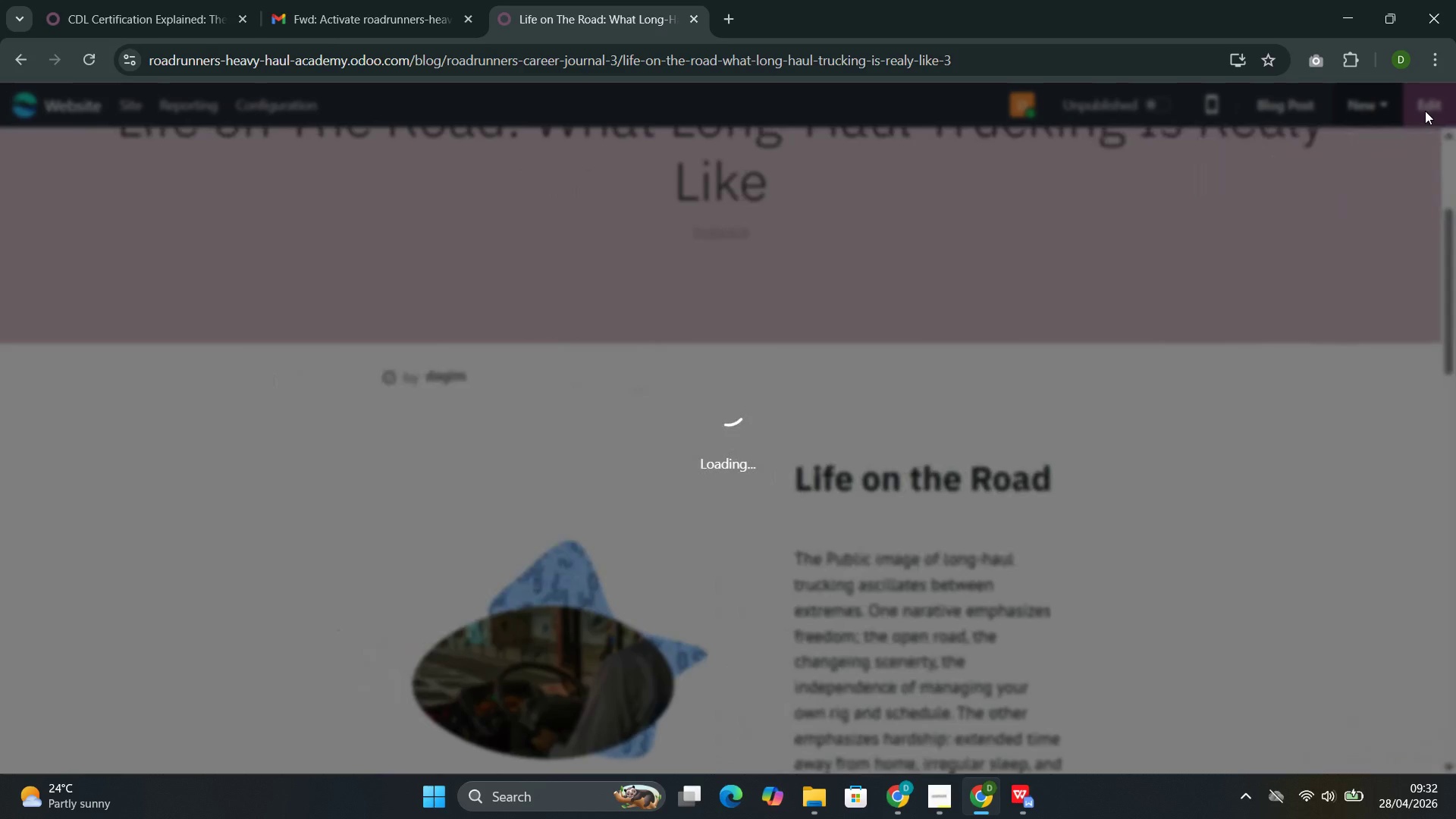 
left_click([1429, 102])
 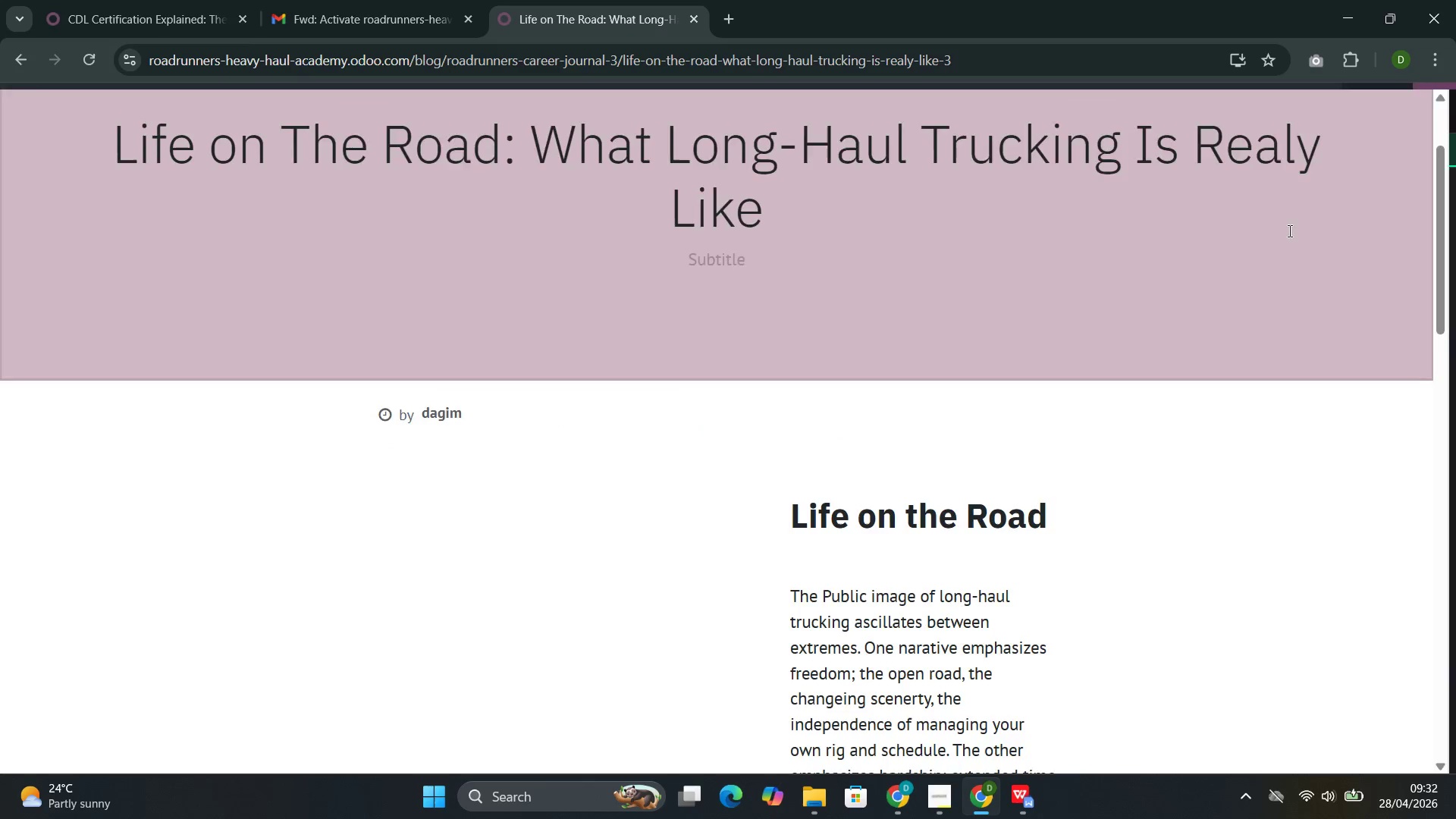 
mouse_move([1267, 237])
 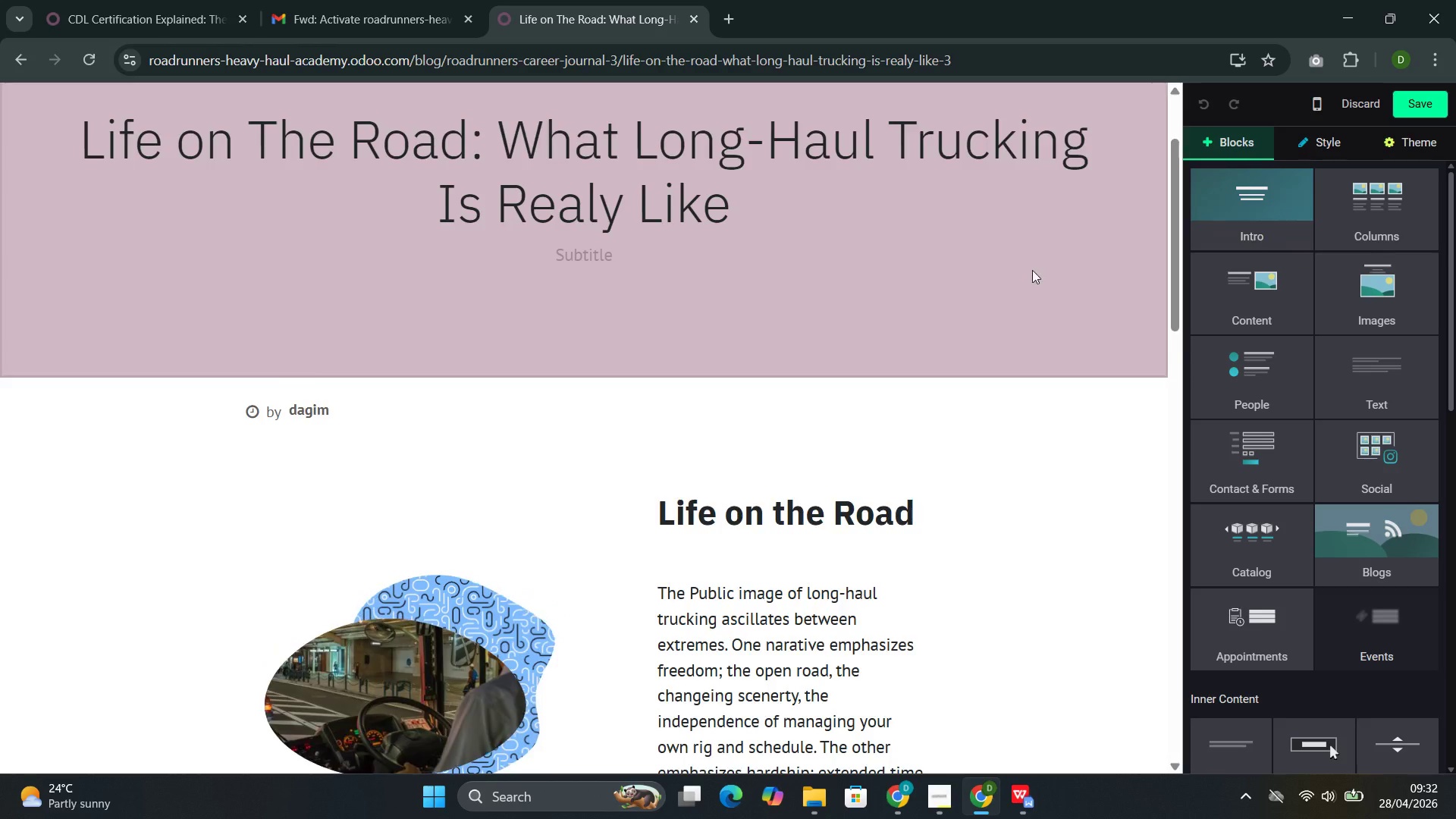 
scroll: coordinate [864, 322], scroll_direction: down, amount: 13.0
 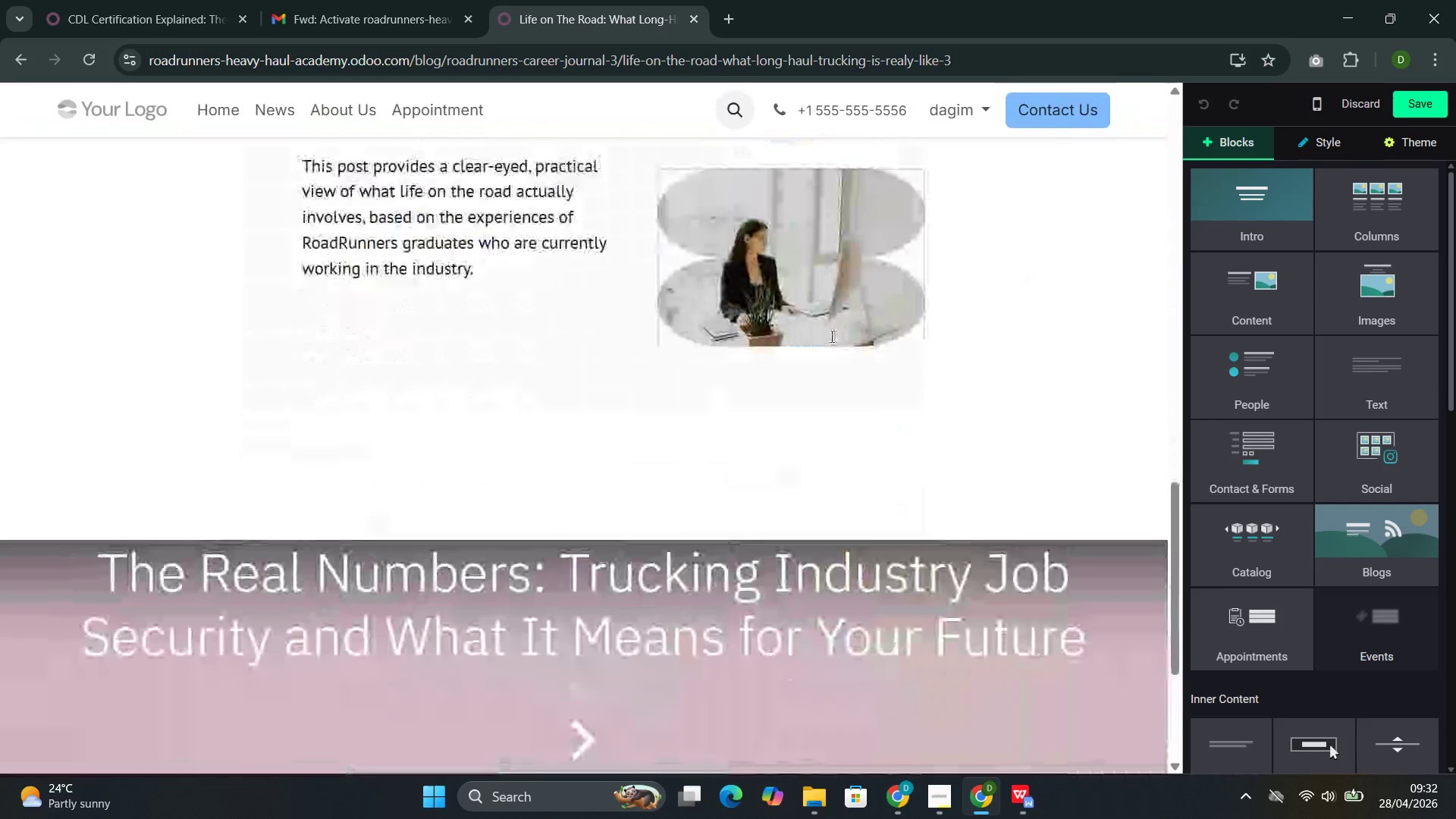 
left_click([830, 337])
 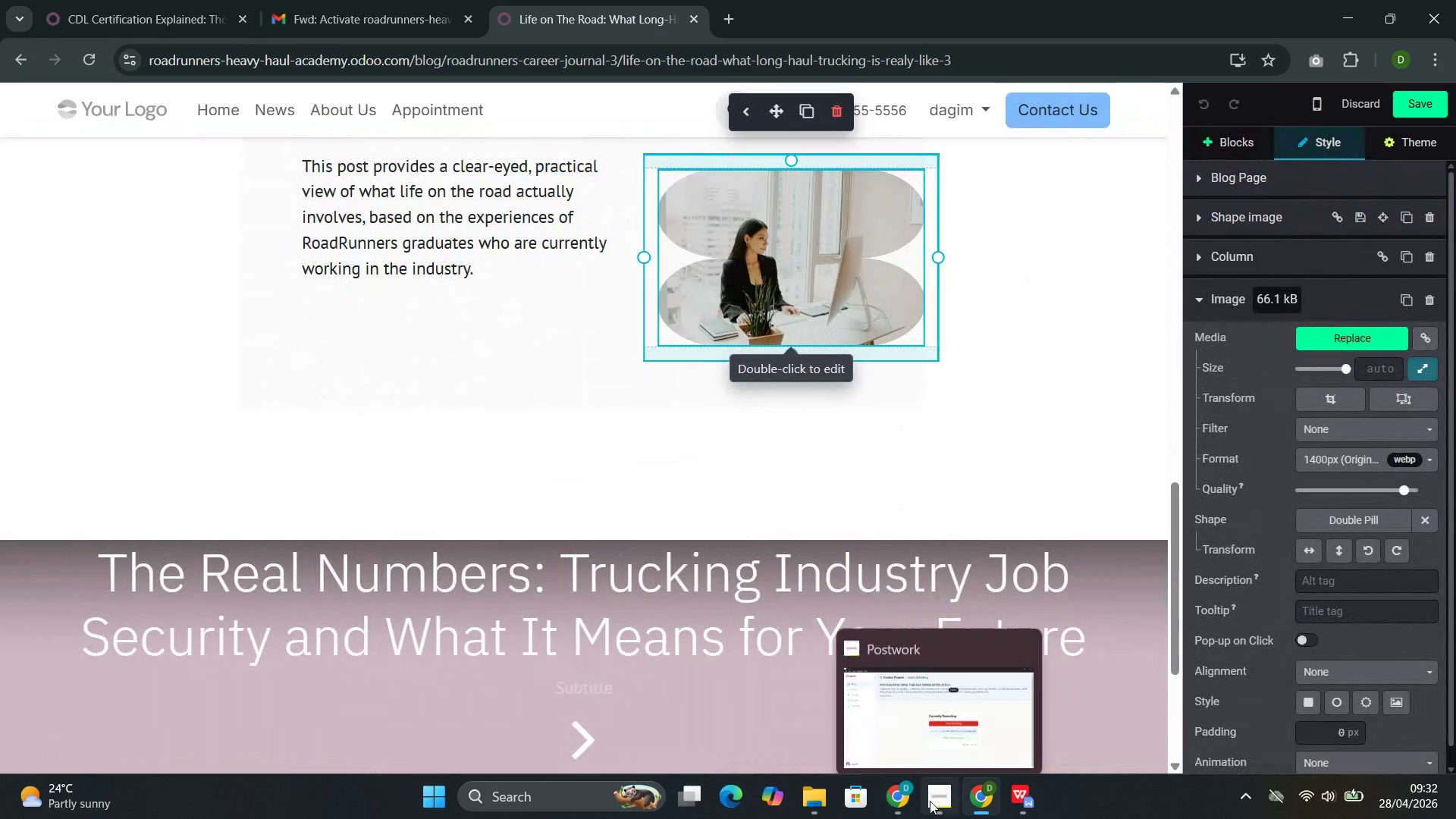 
left_click([881, 711])